 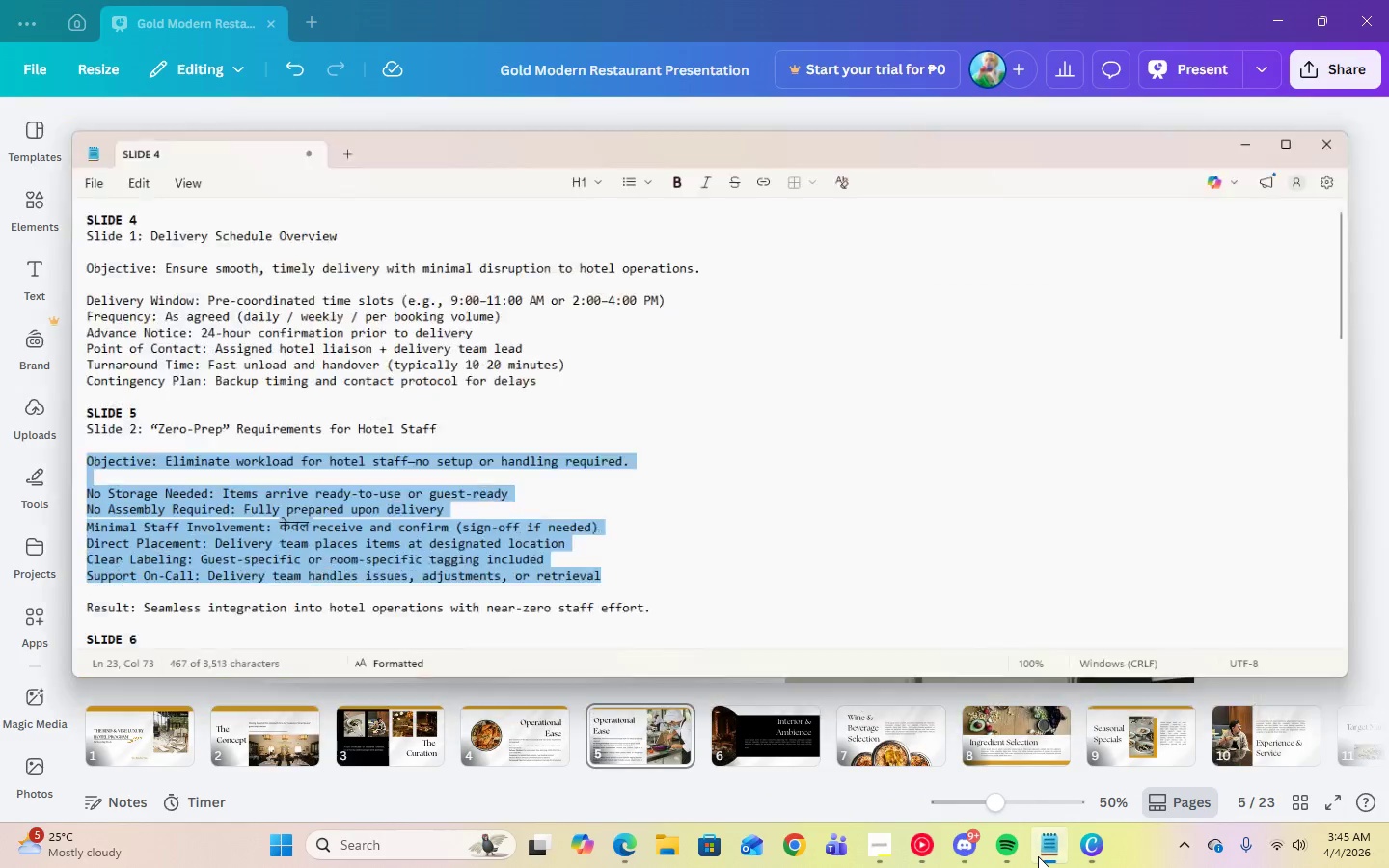 
scroll: coordinate [694, 479], scroll_direction: down, amount: 3.0
 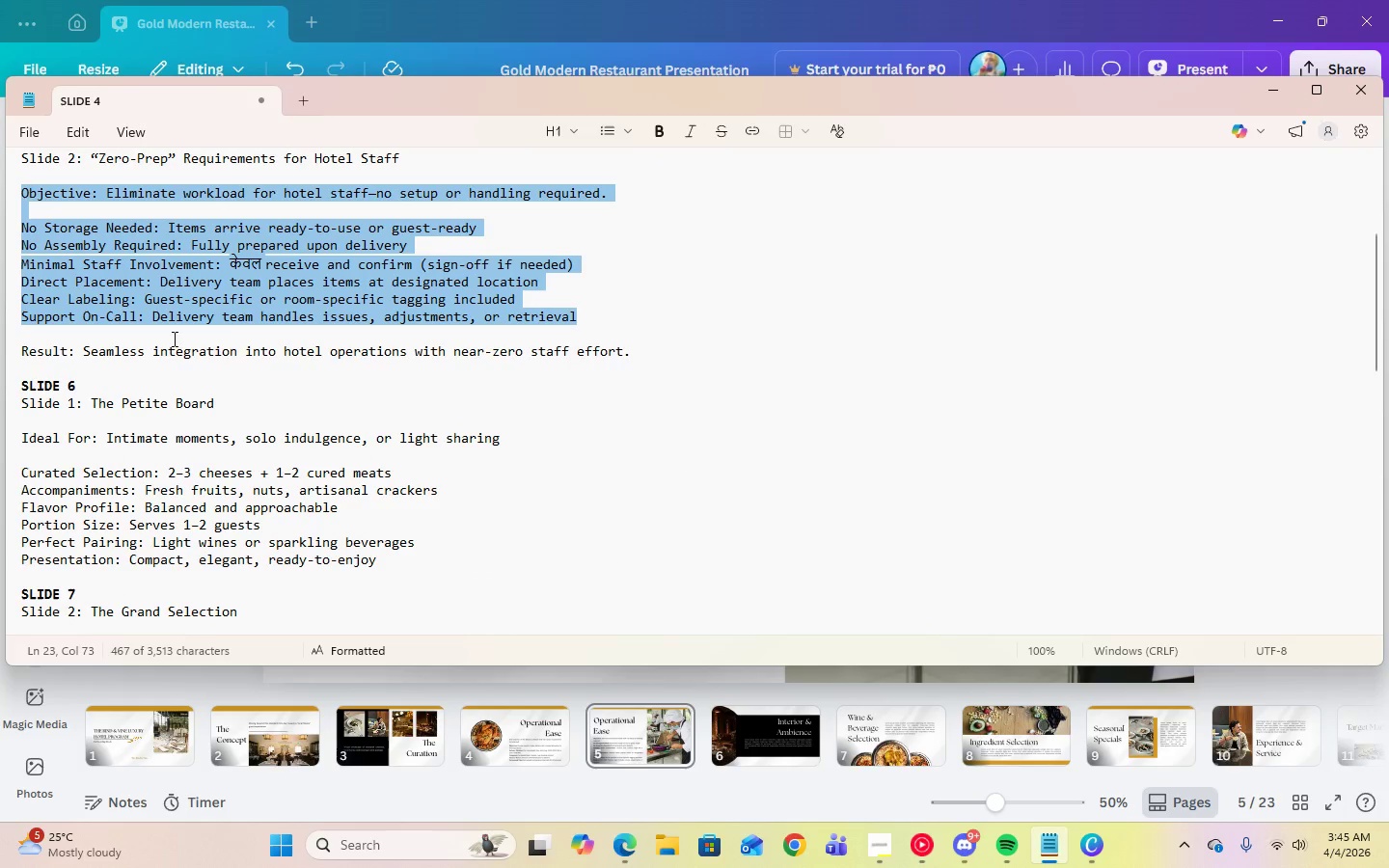 
left_click([1252, 92])
 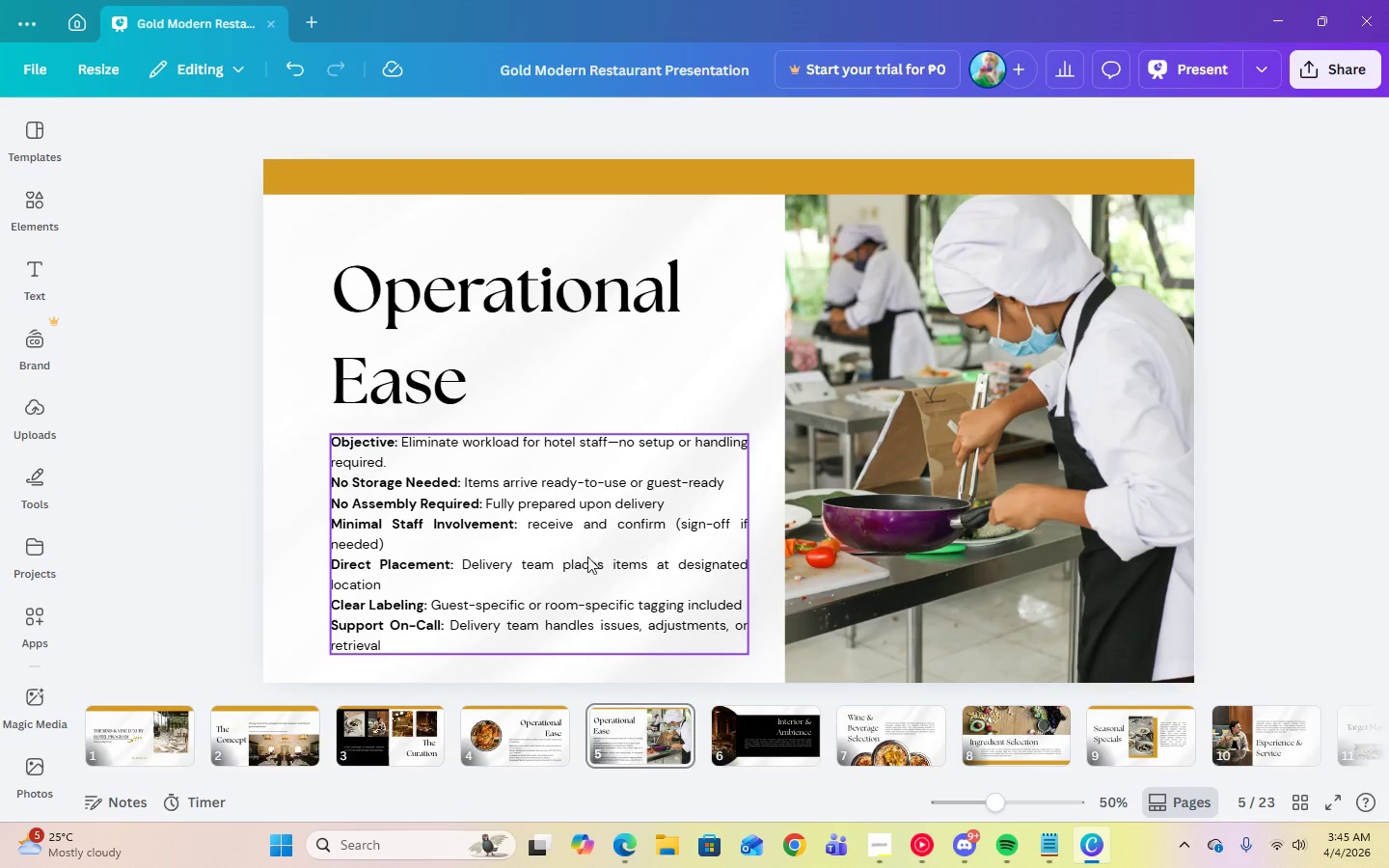 
left_click([525, 538])
 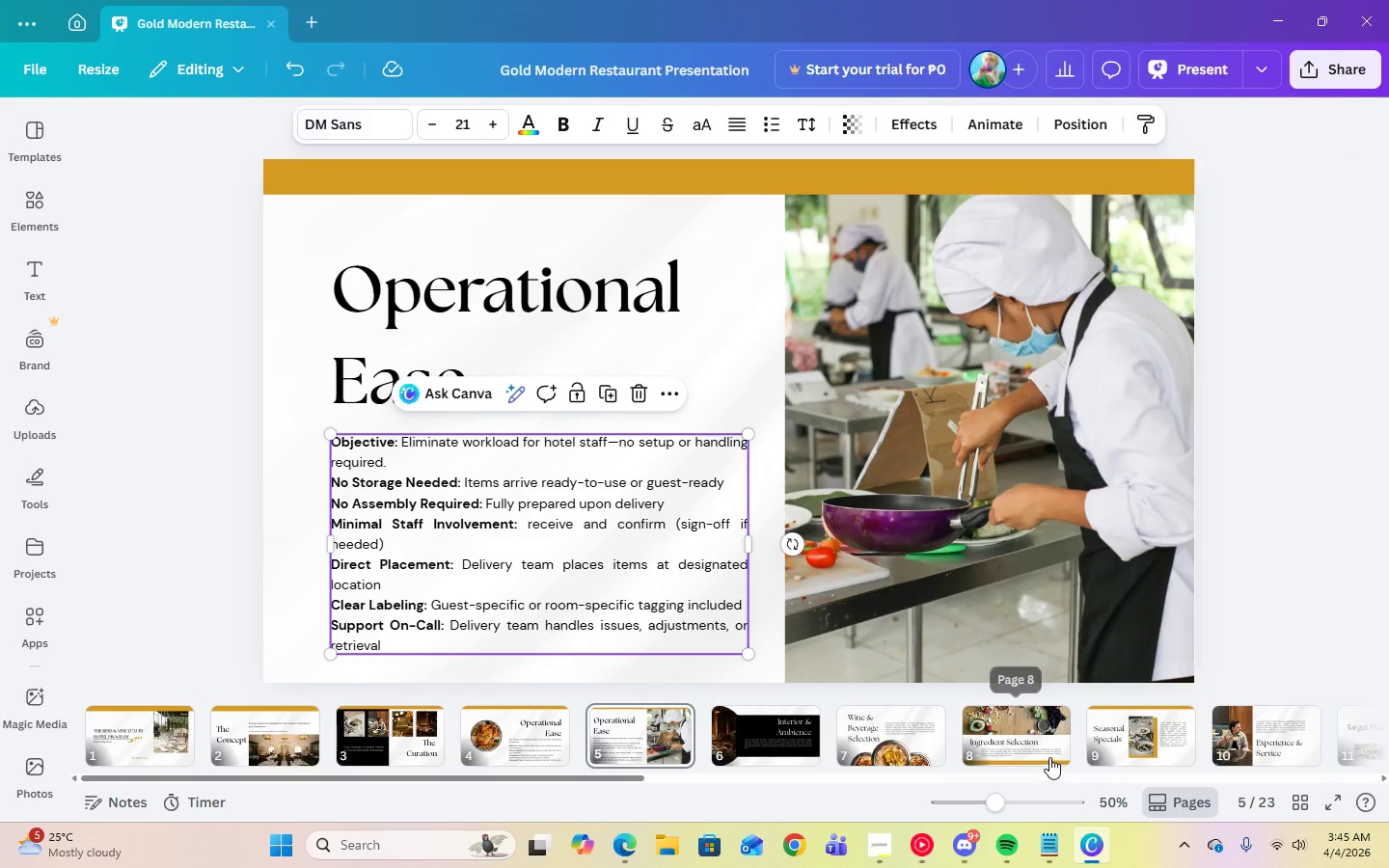 
left_click([773, 756])
 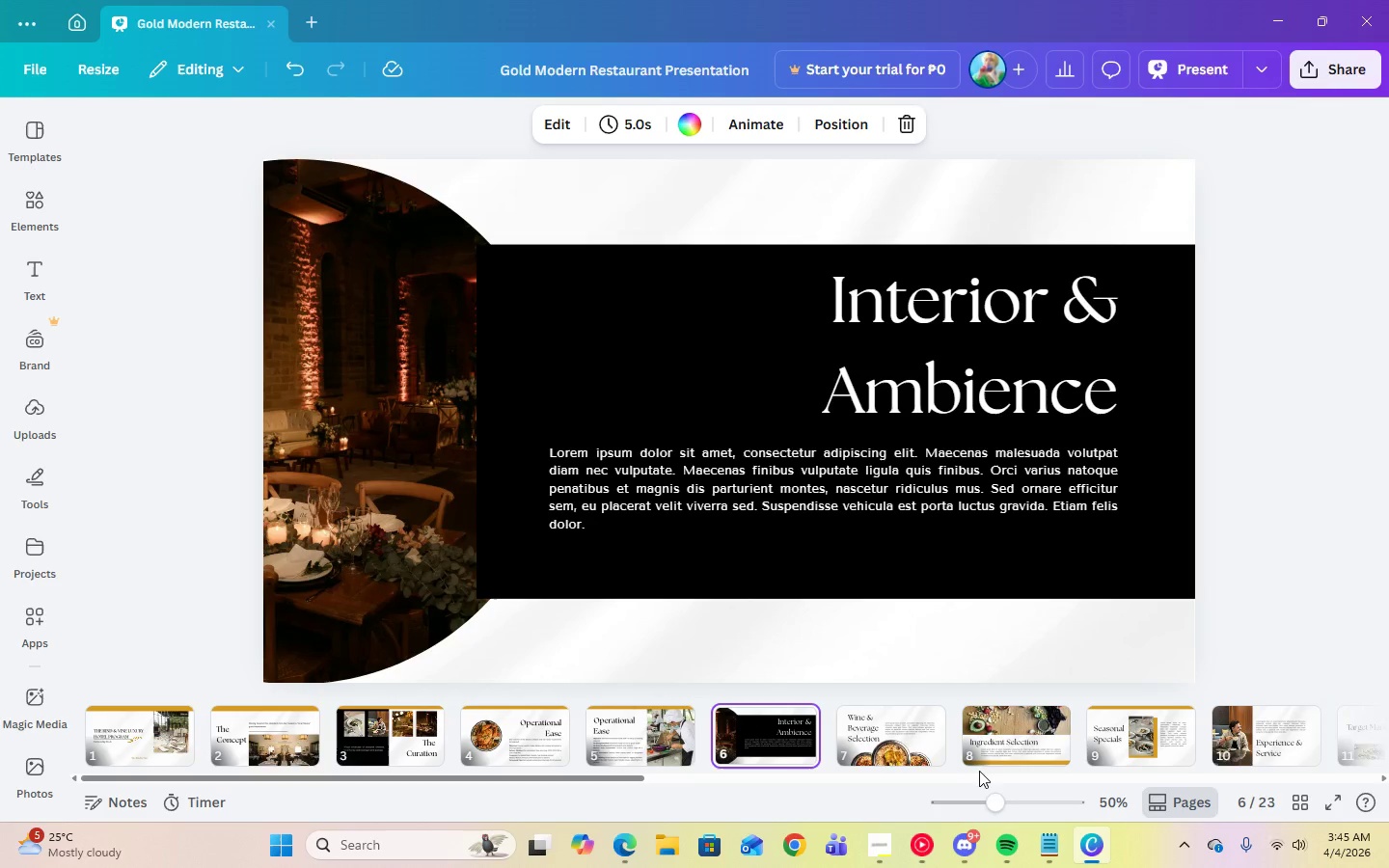 
mouse_move([983, 758])
 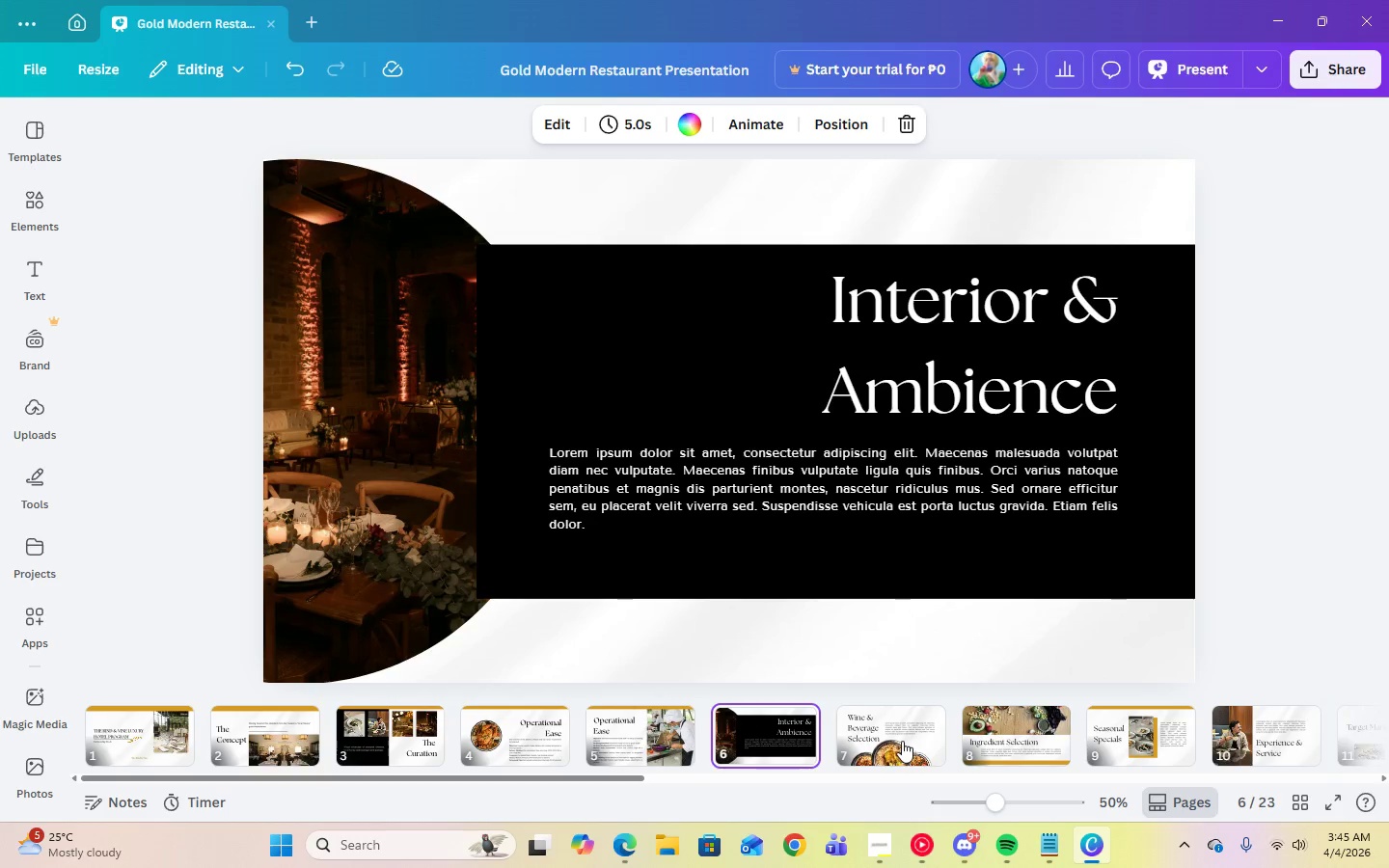 
left_click([902, 741])
 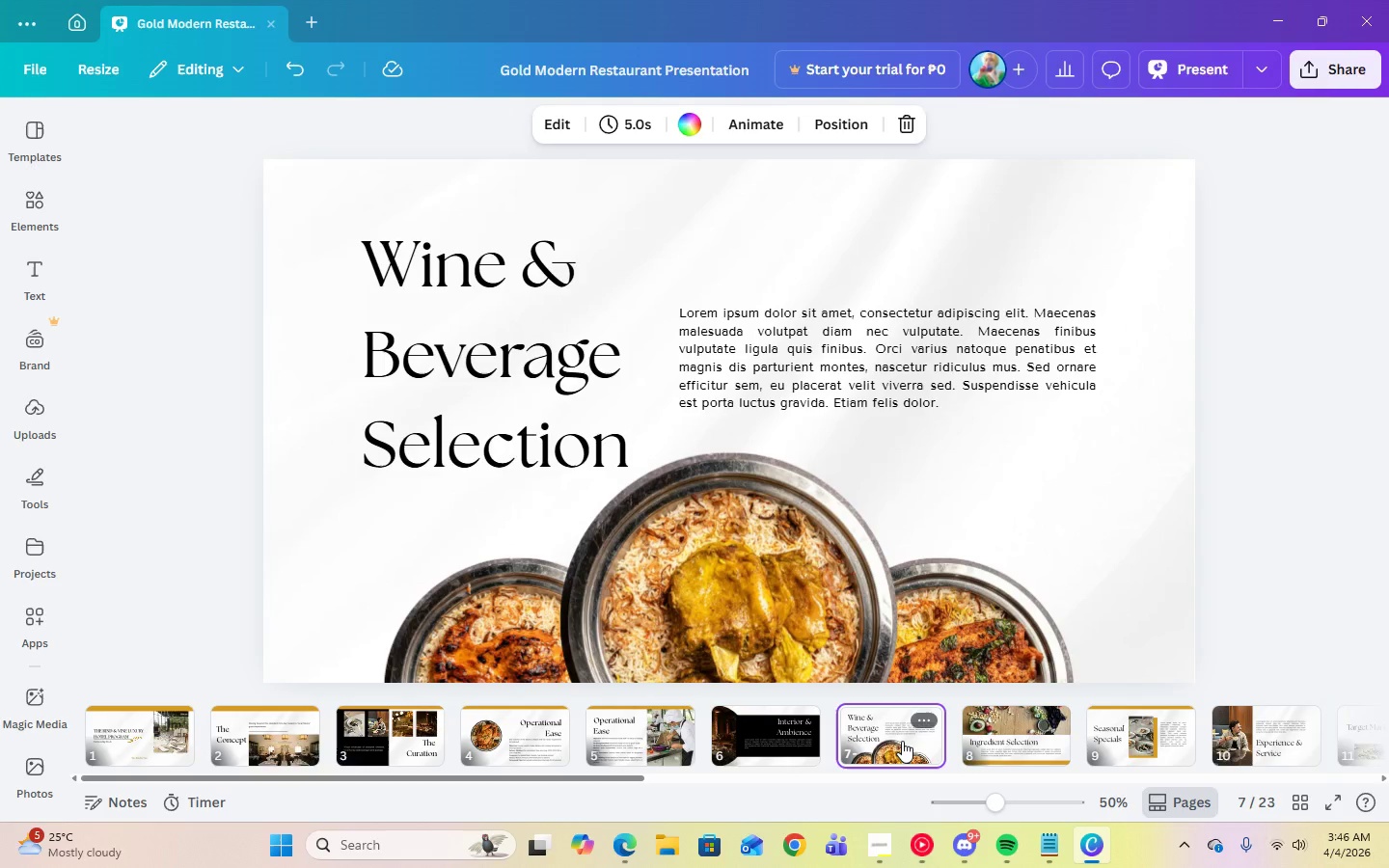 
wait(7.86)
 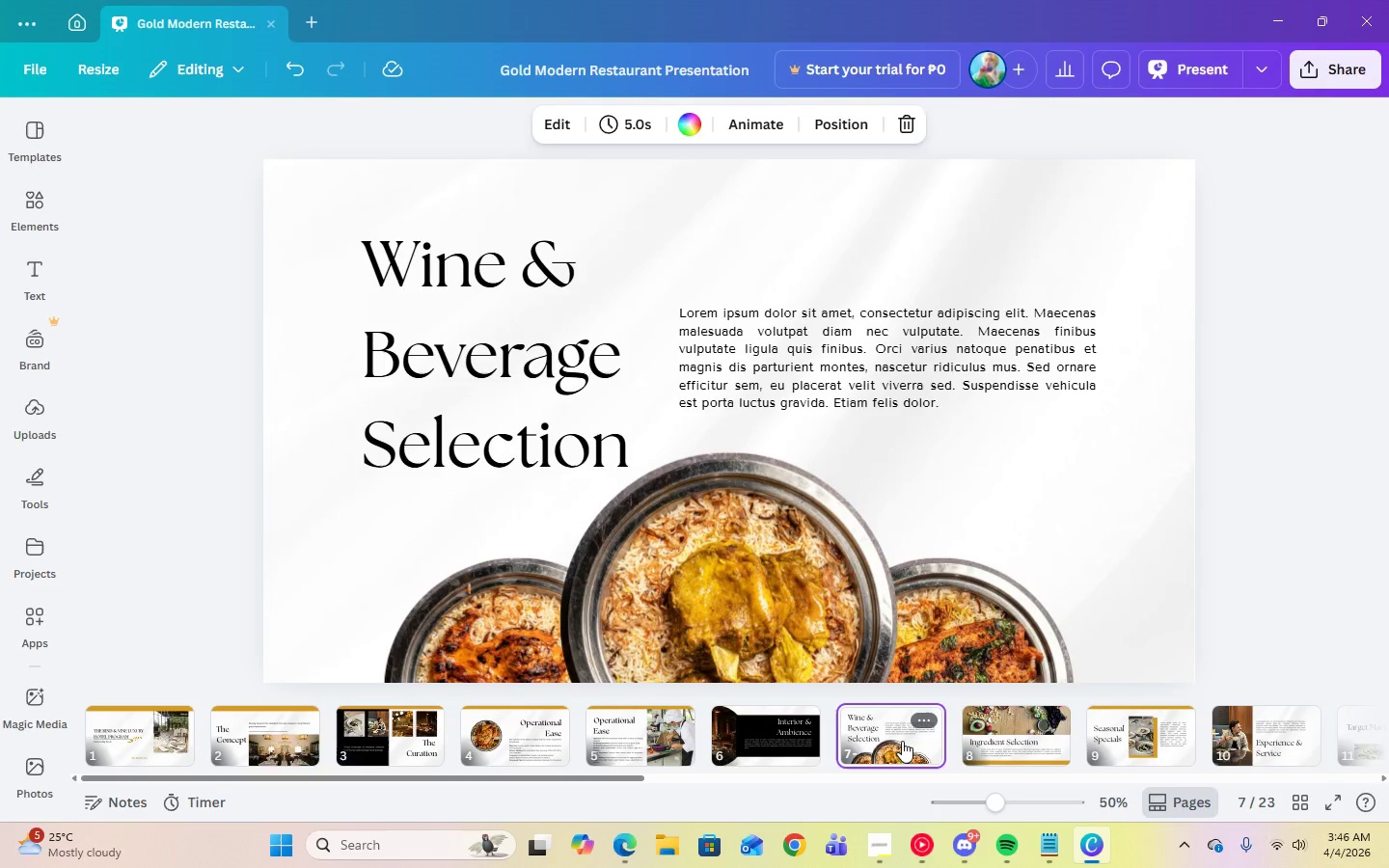 
left_click([1273, 732])
 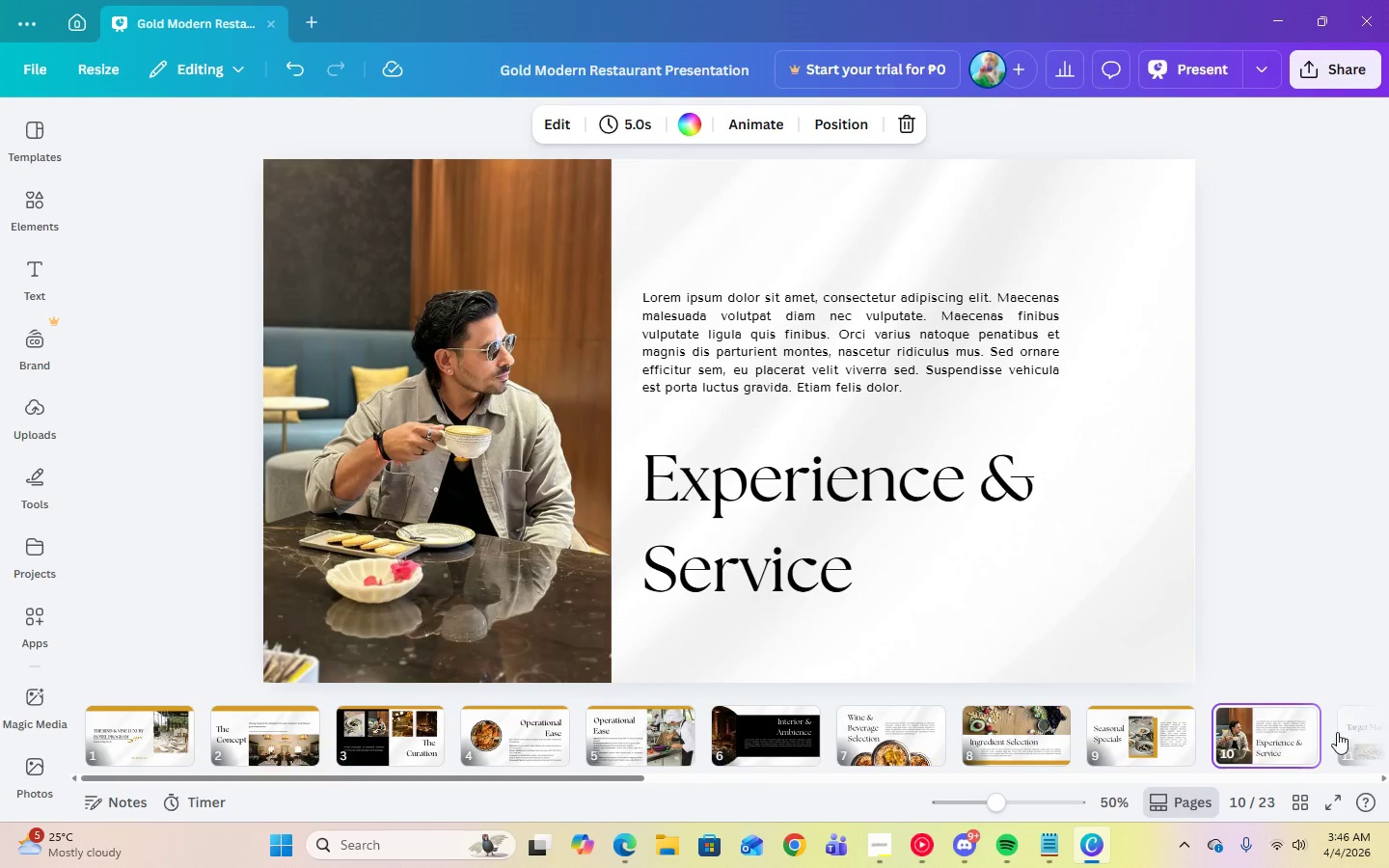 
left_click([1338, 732])
 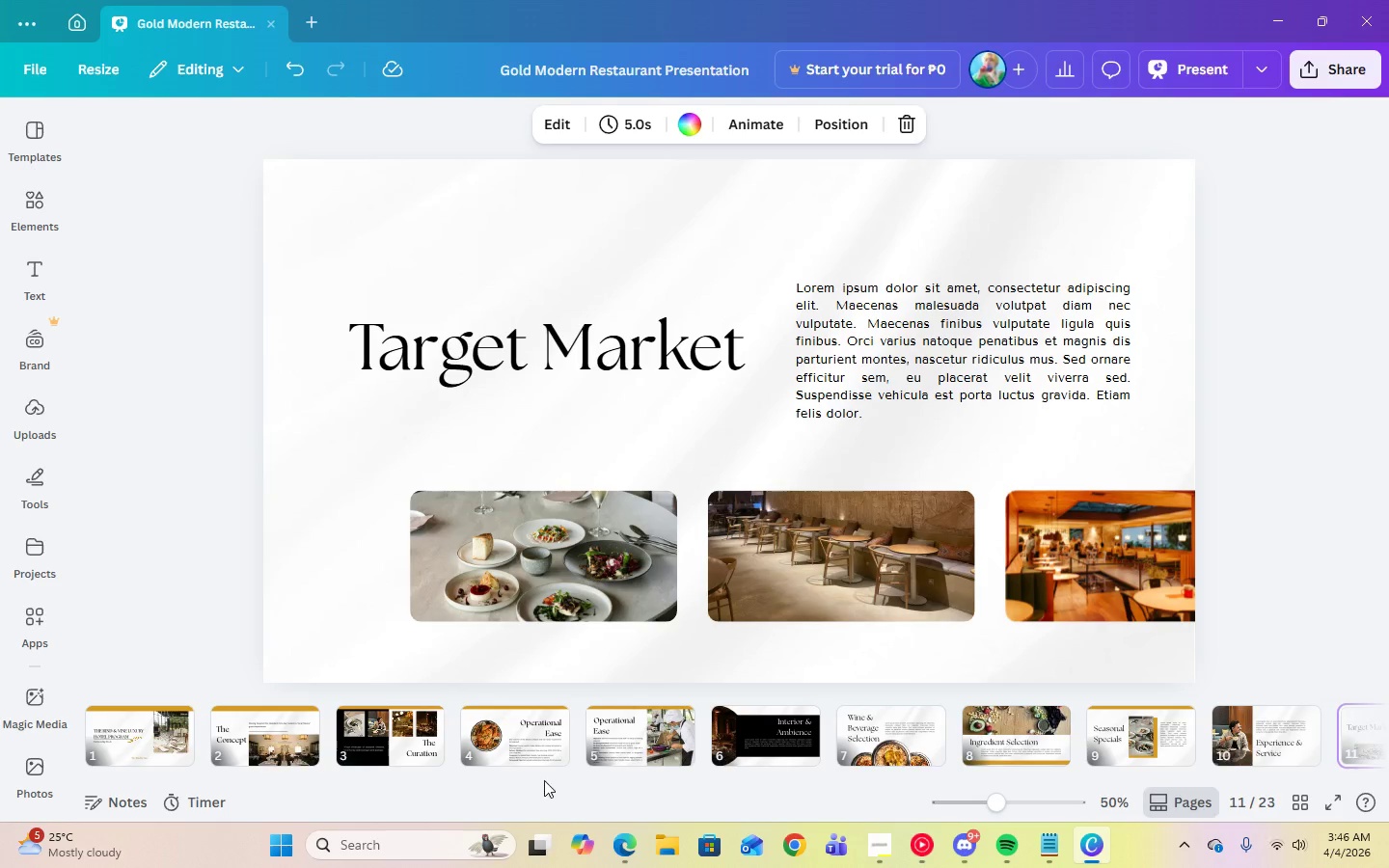 
left_click_drag(start_coordinate=[542, 775], to_coordinate=[1294, 781])
 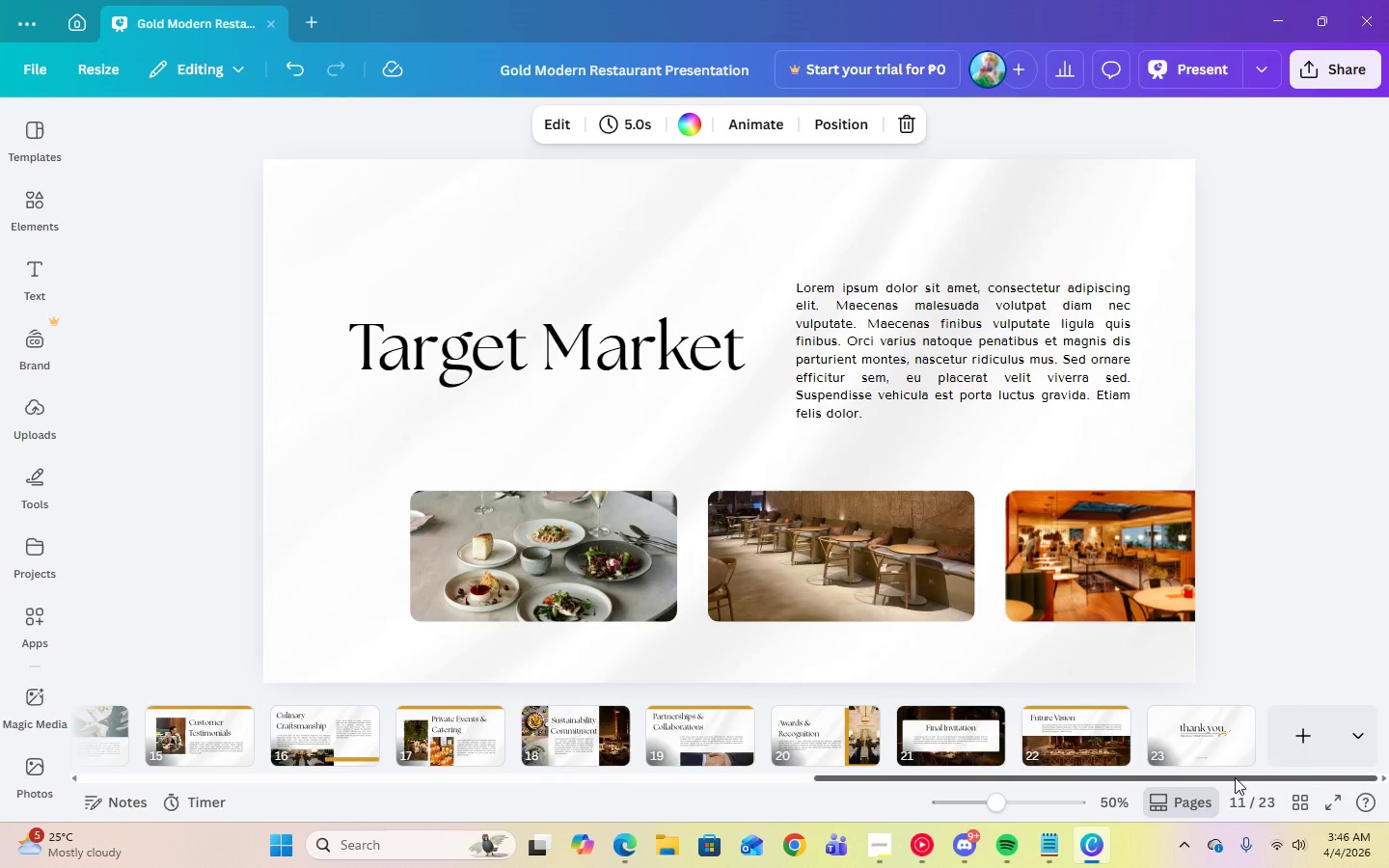 
left_click_drag(start_coordinate=[1235, 777], to_coordinate=[306, 801])
 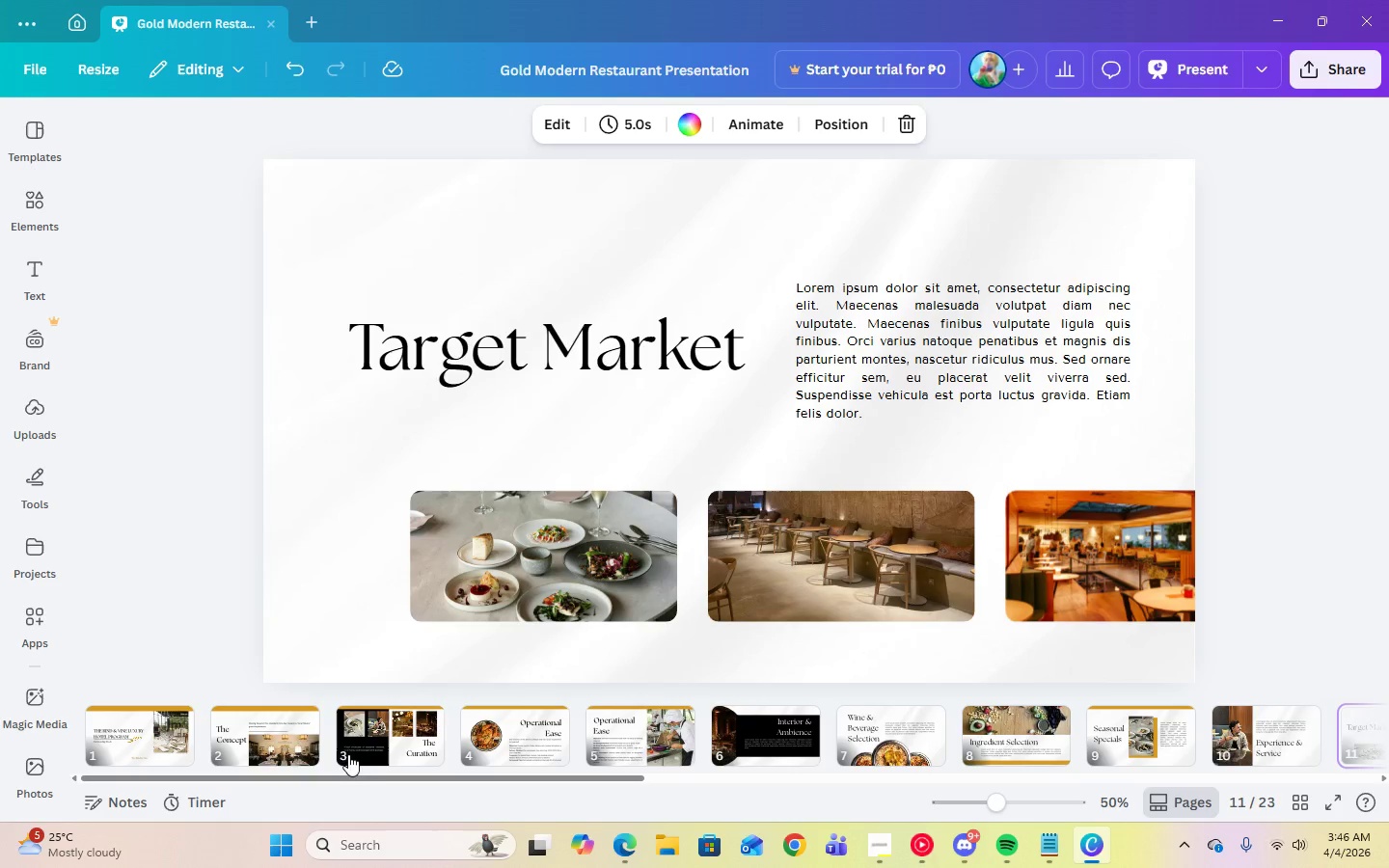 
left_click([382, 746])
 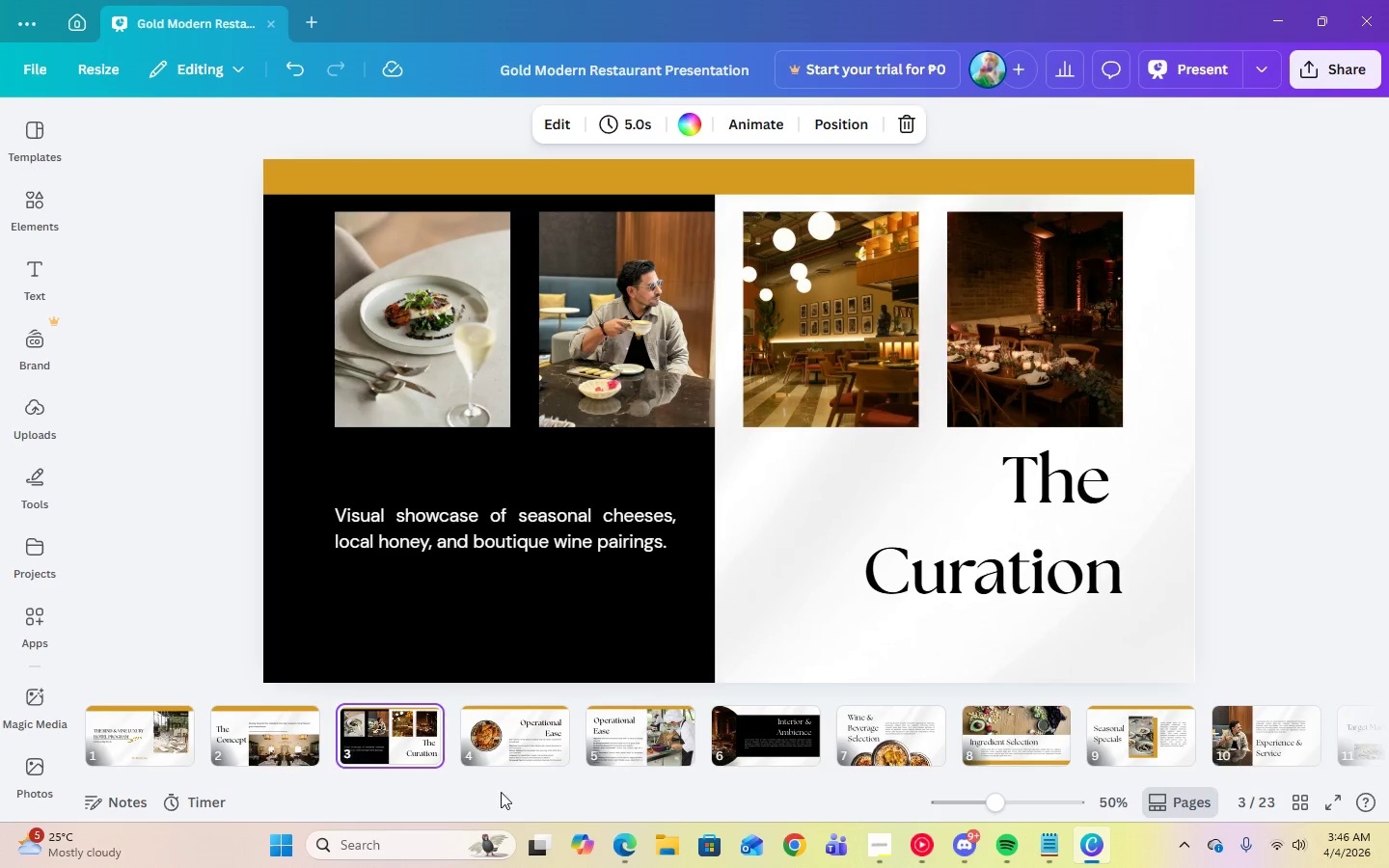 
left_click([286, 737])
 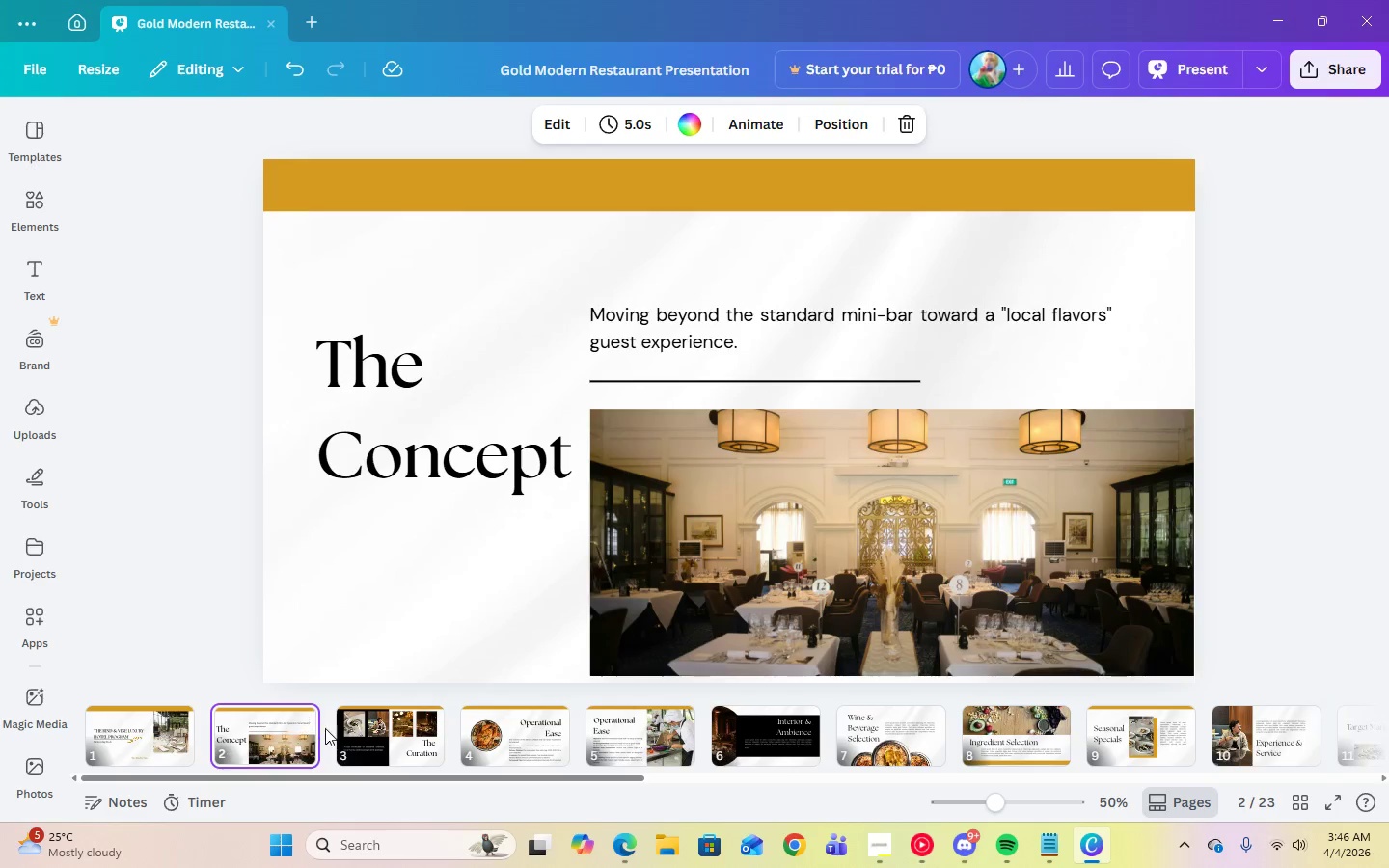 
left_click([385, 739])
 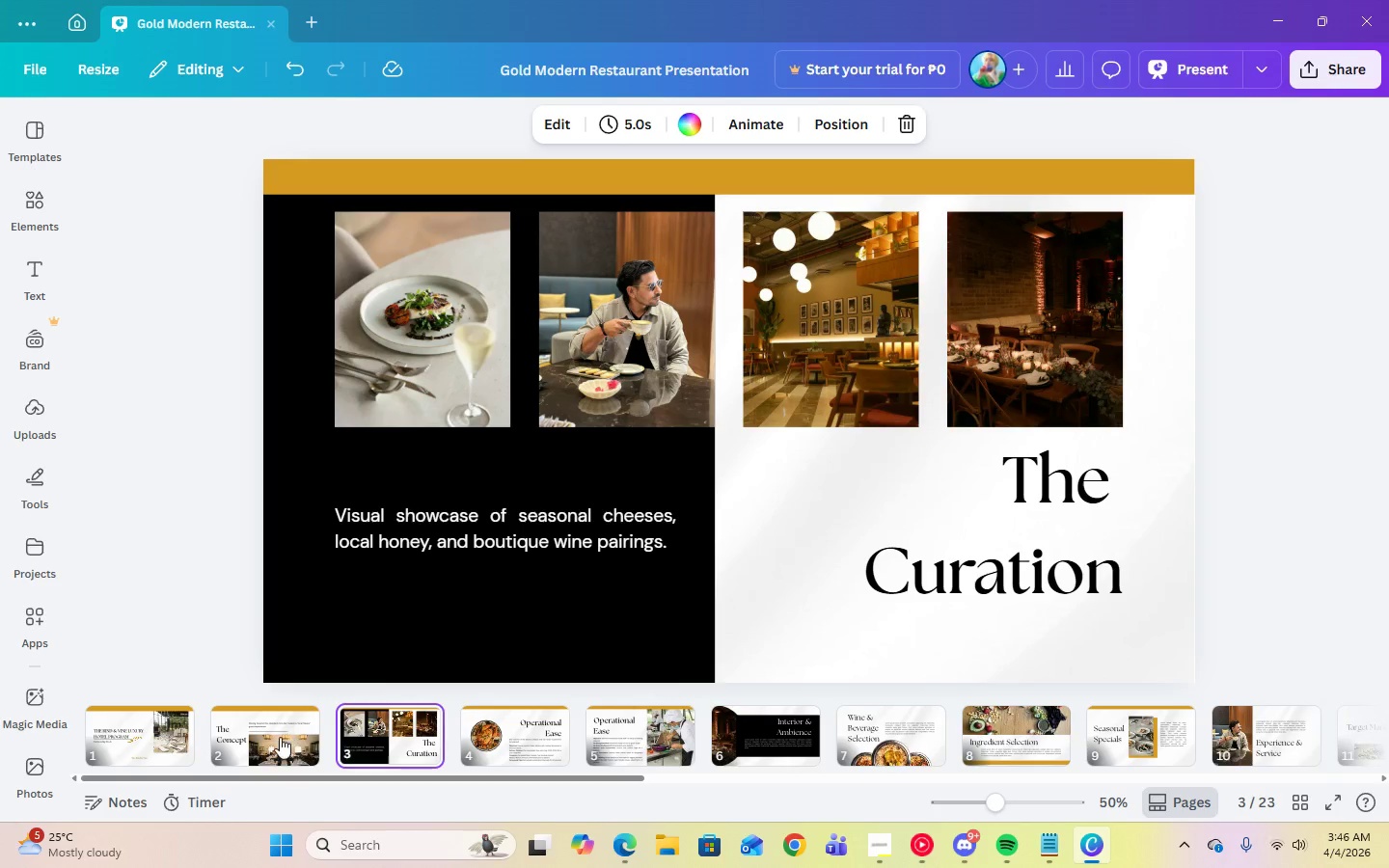 
left_click([279, 736])
 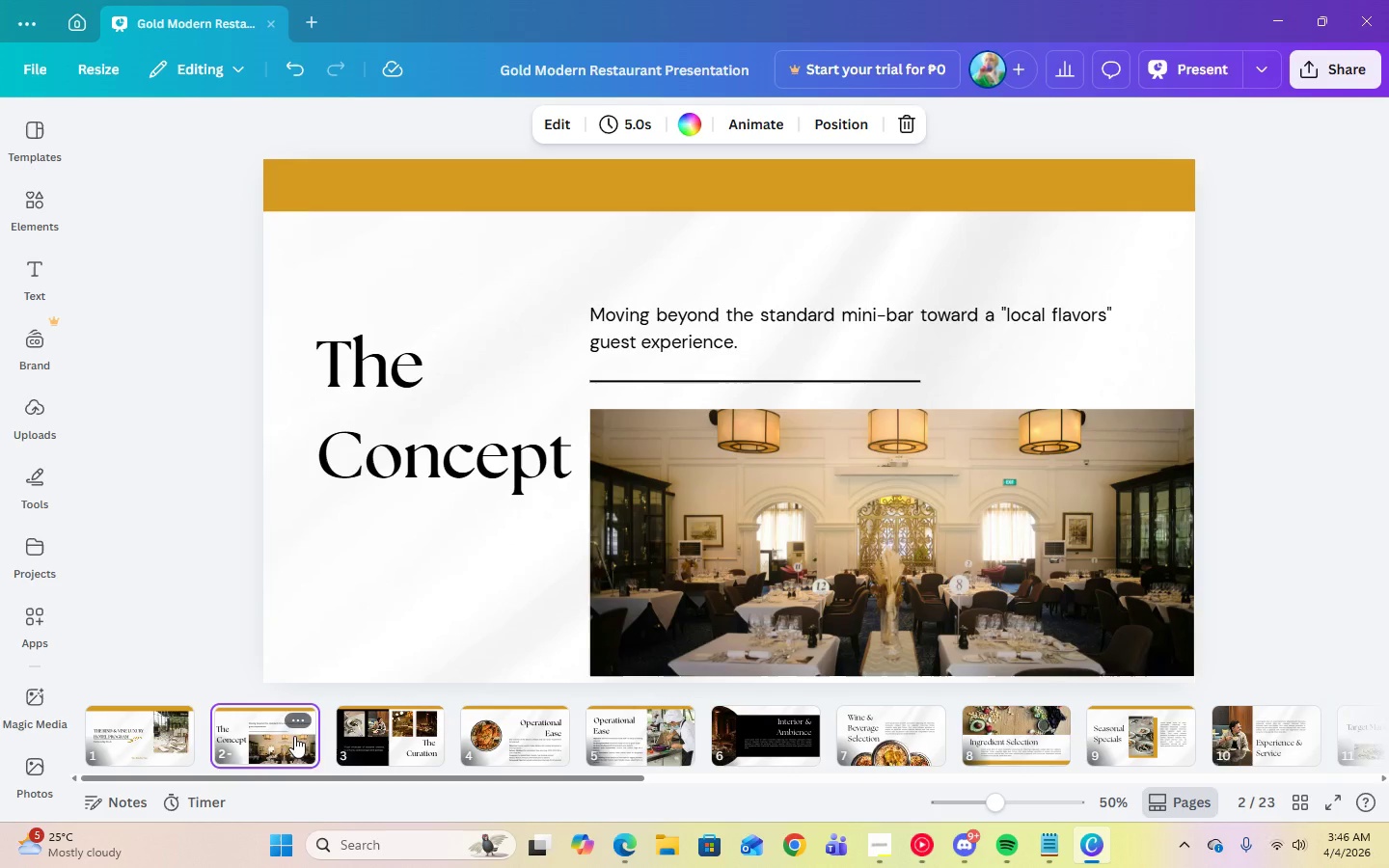 
left_click([380, 736])
 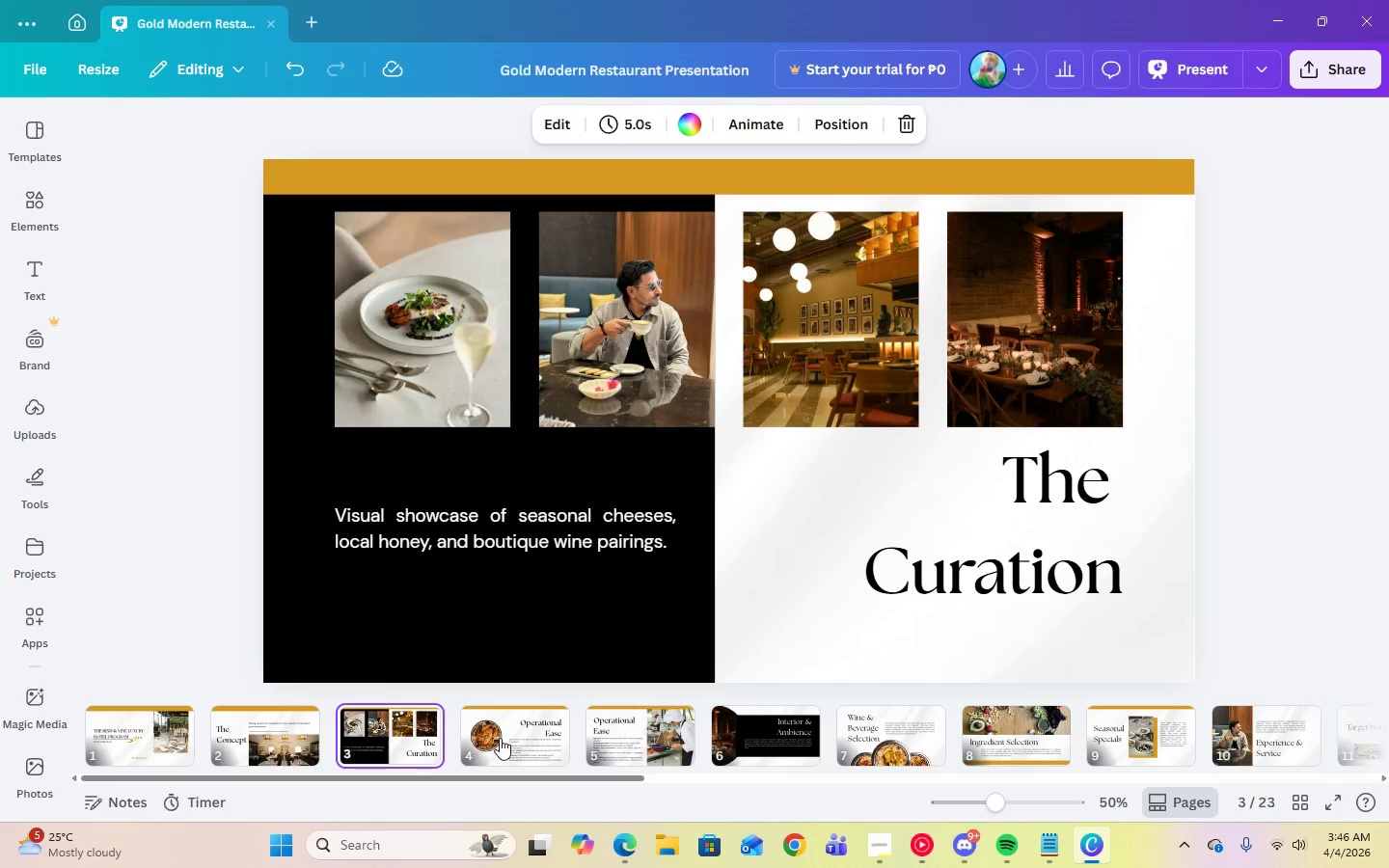 
left_click([500, 738])
 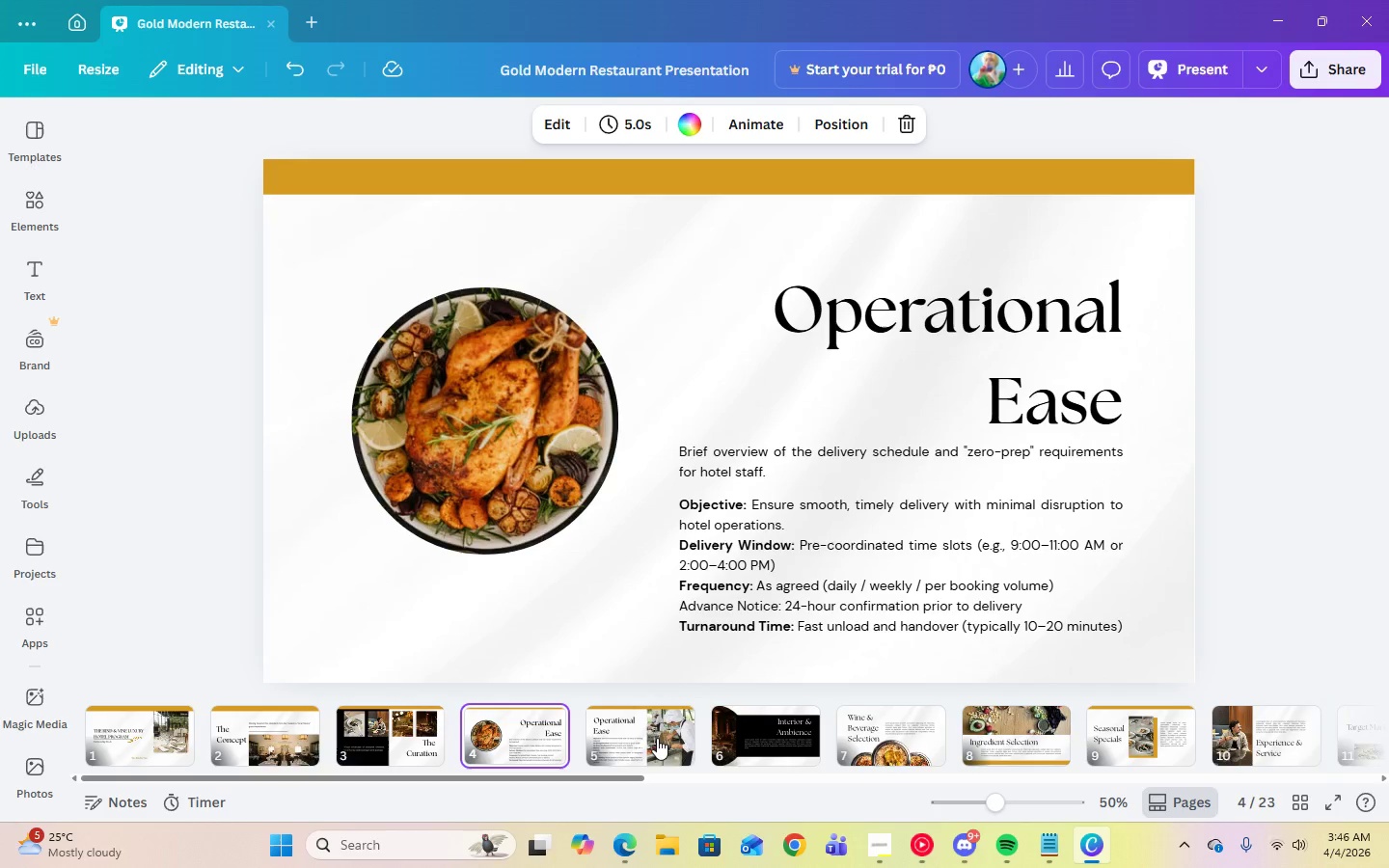 
left_click([659, 738])
 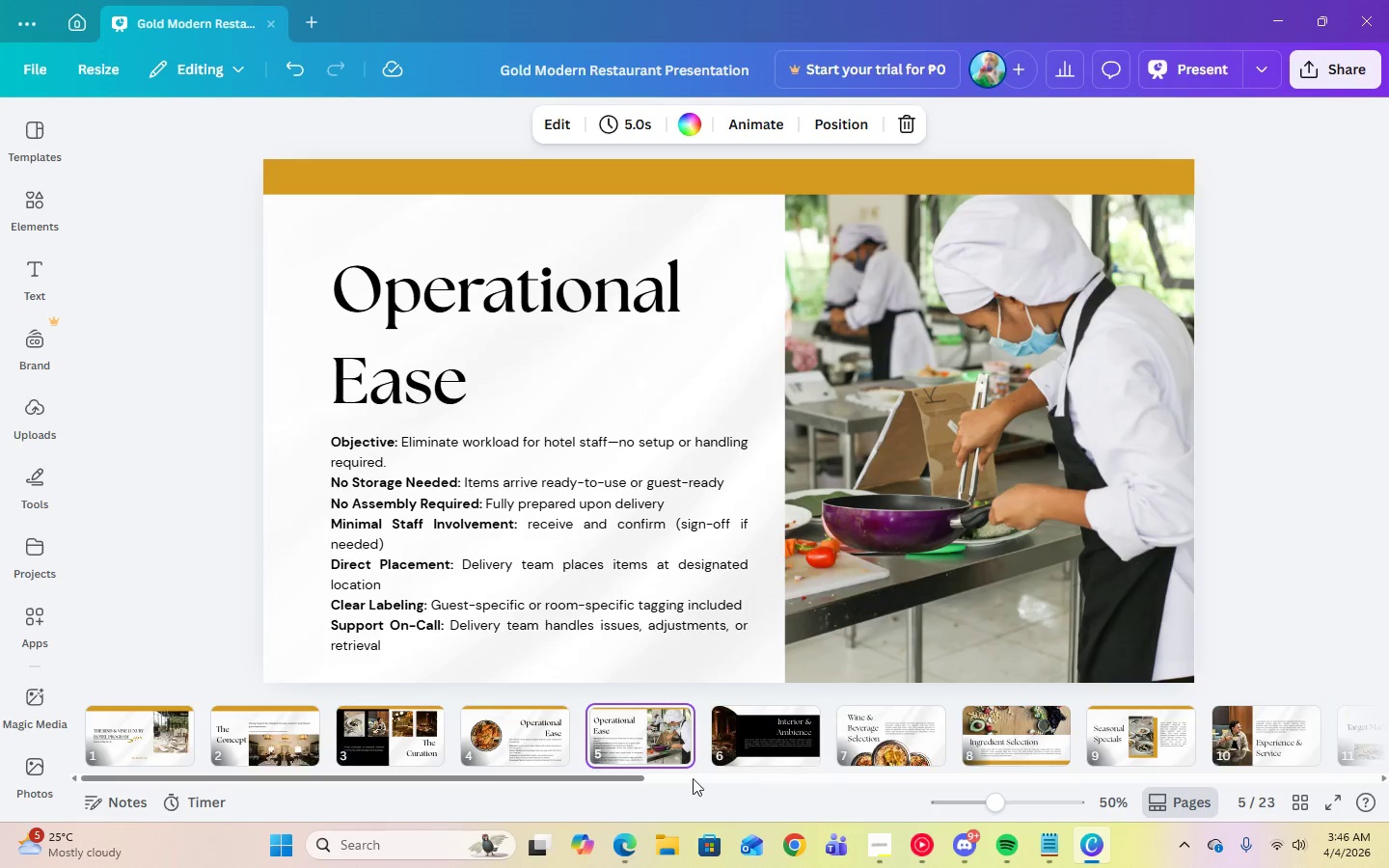 
left_click_drag(start_coordinate=[598, 782], to_coordinate=[984, 786])
 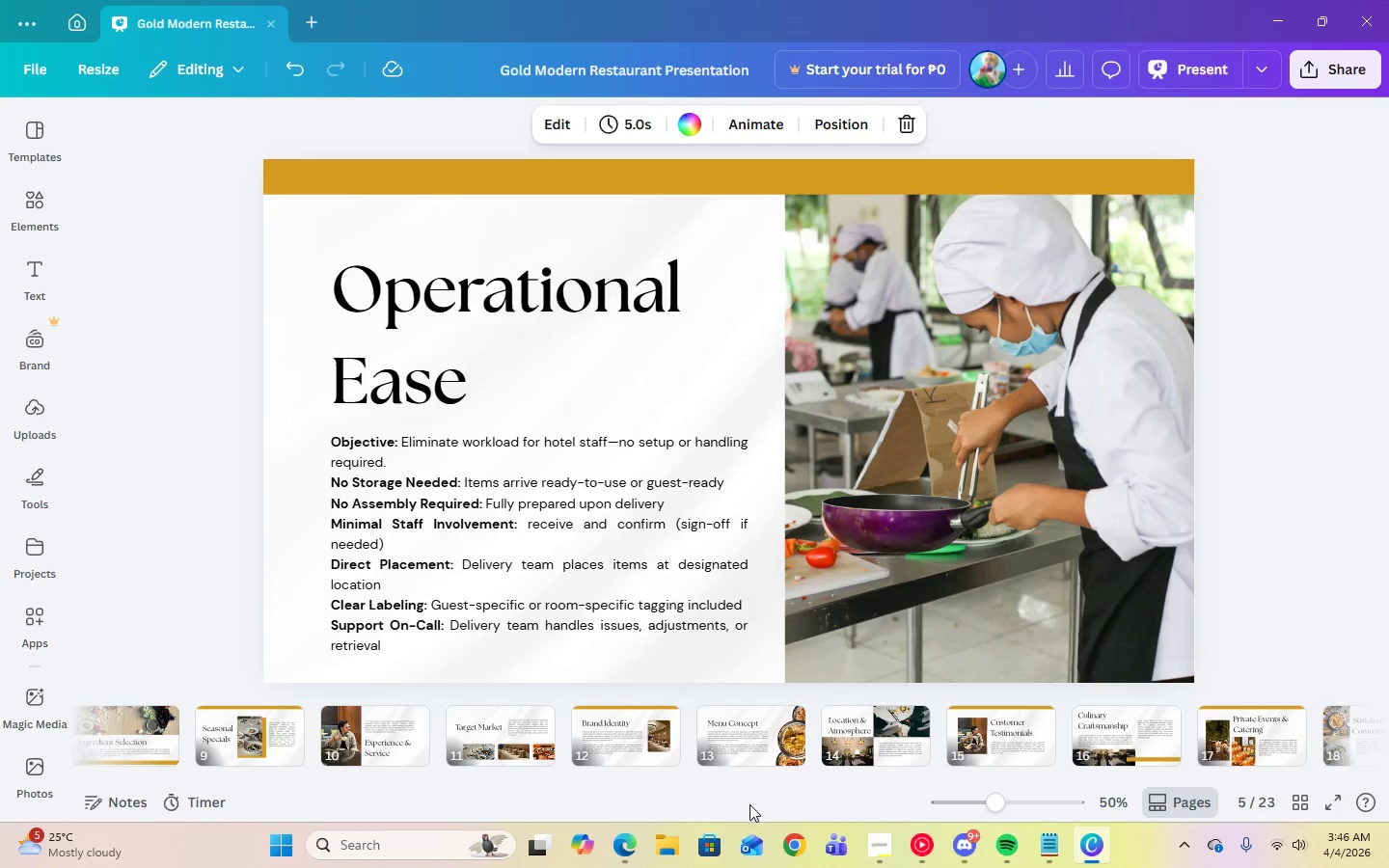 
left_click_drag(start_coordinate=[749, 776], to_coordinate=[1037, 781])
 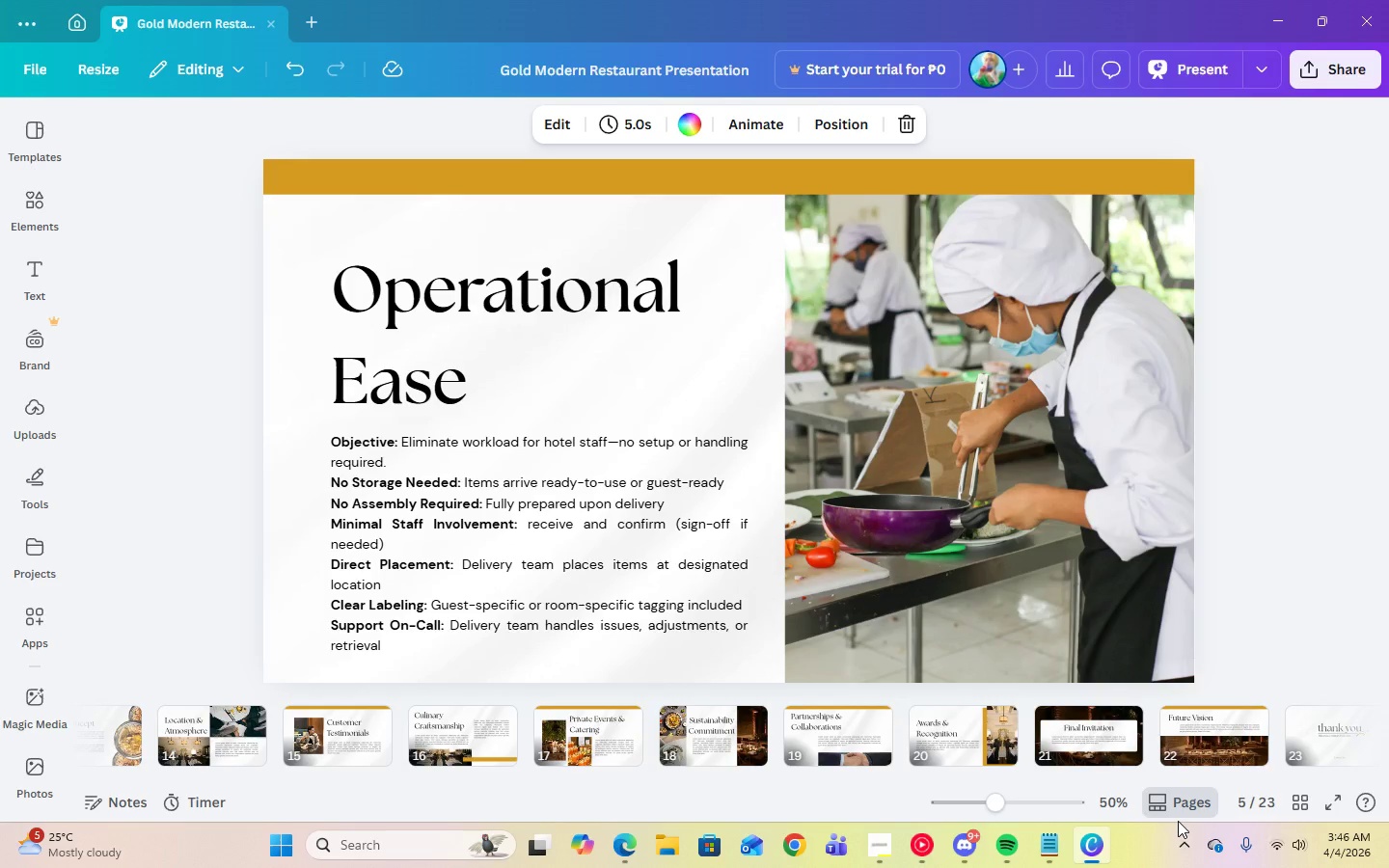 
wait(7.31)
 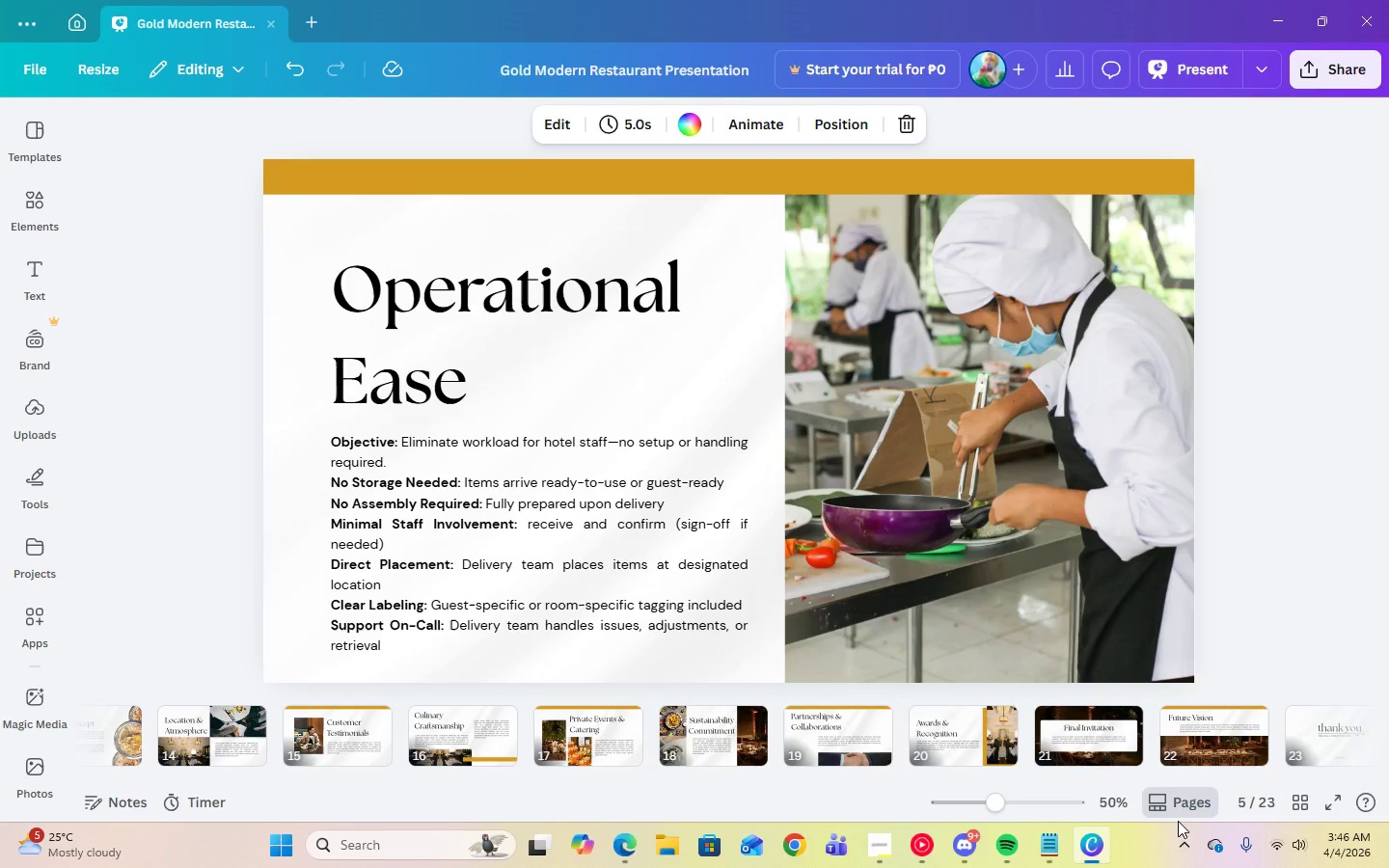 
left_click([454, 755])
 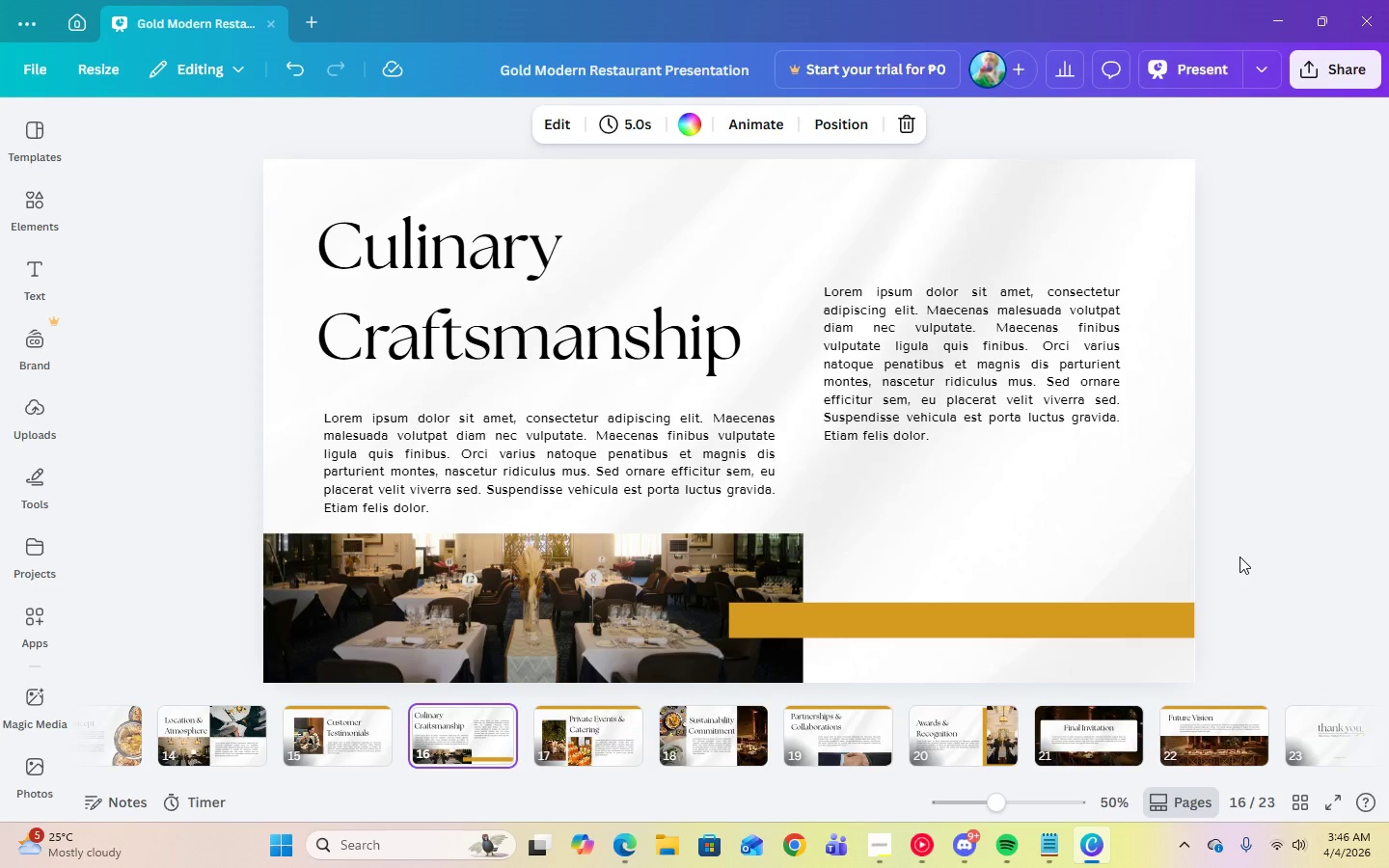 
wait(5.73)
 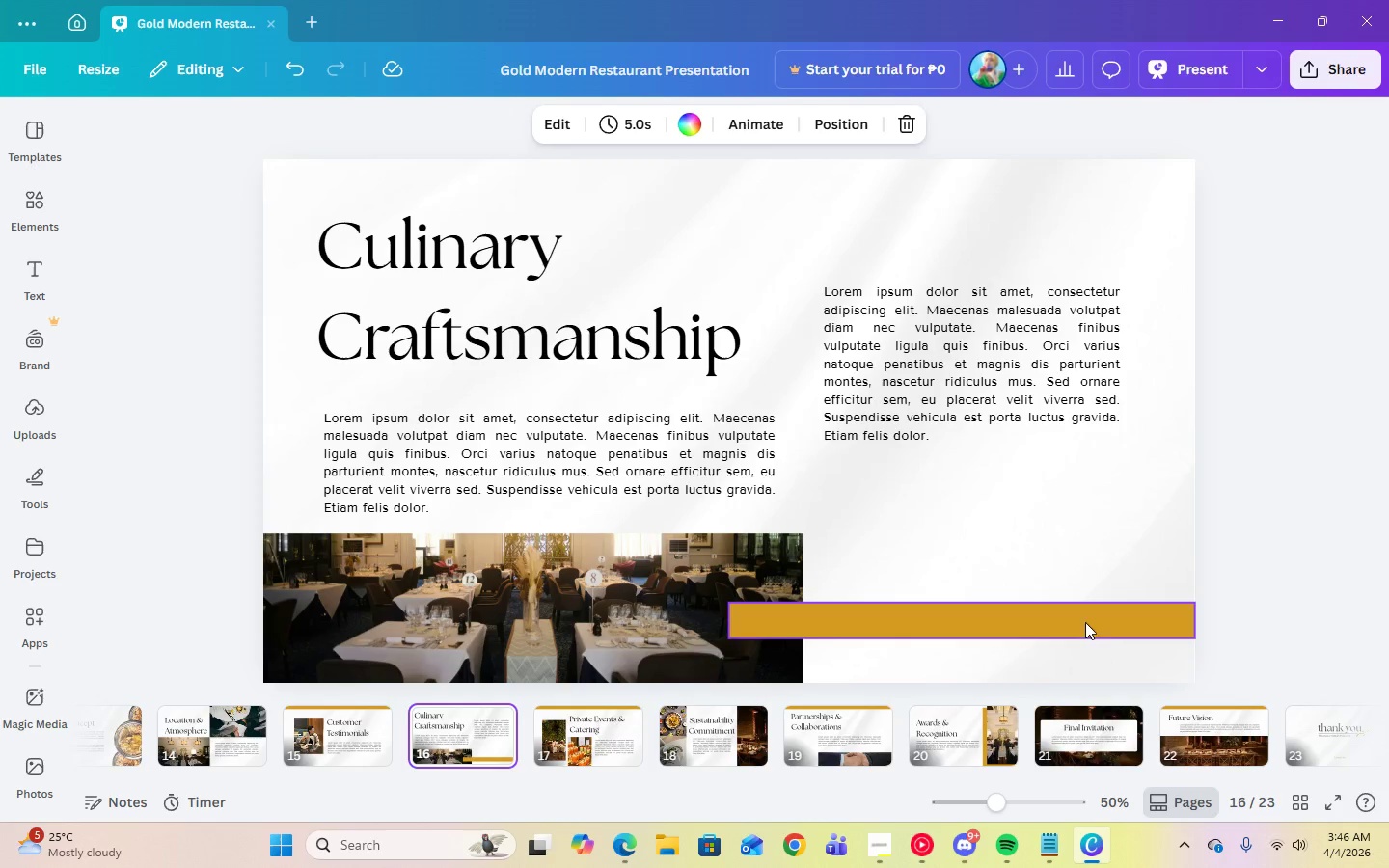 
left_click([575, 768])
 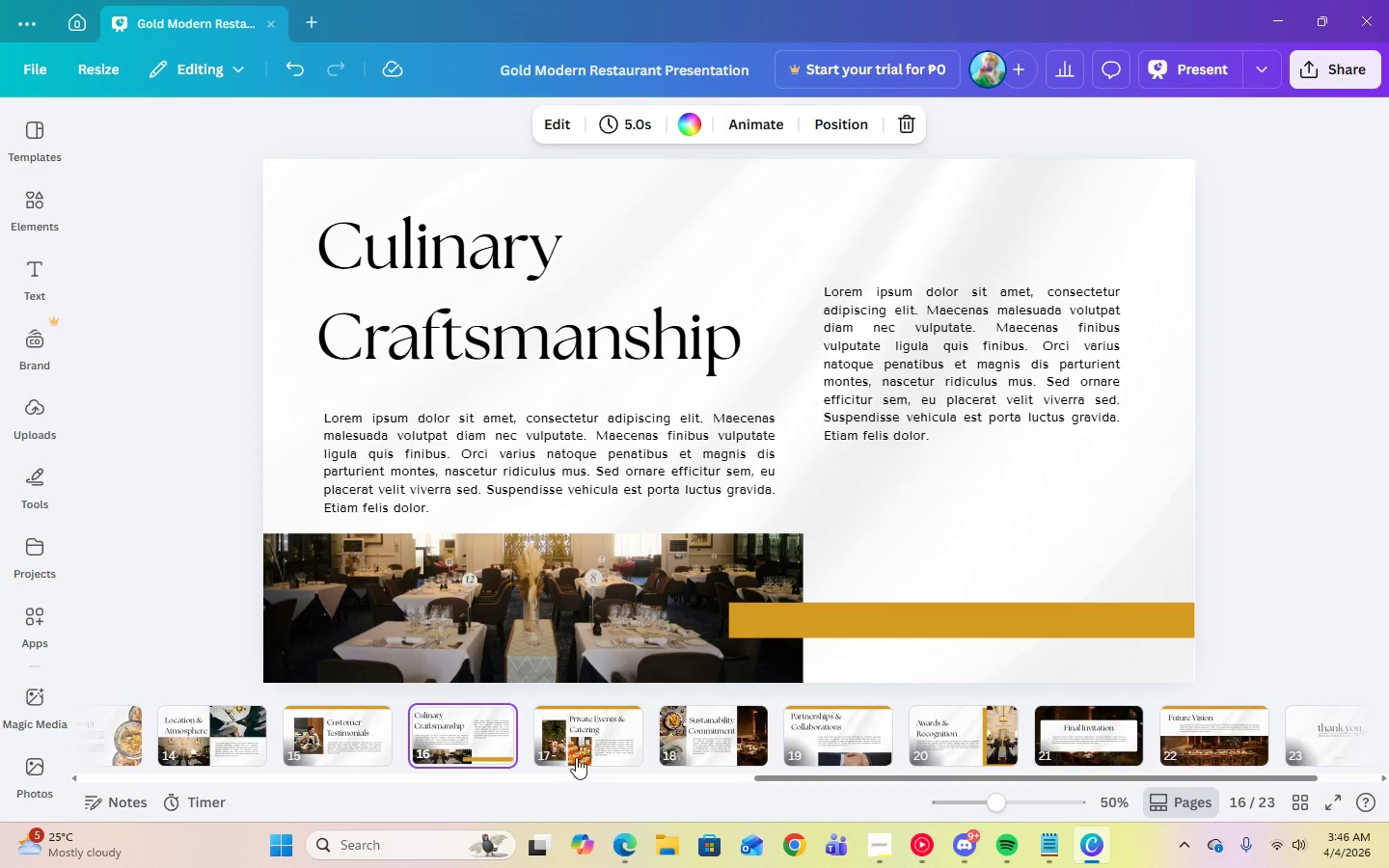 
left_click([581, 748])
 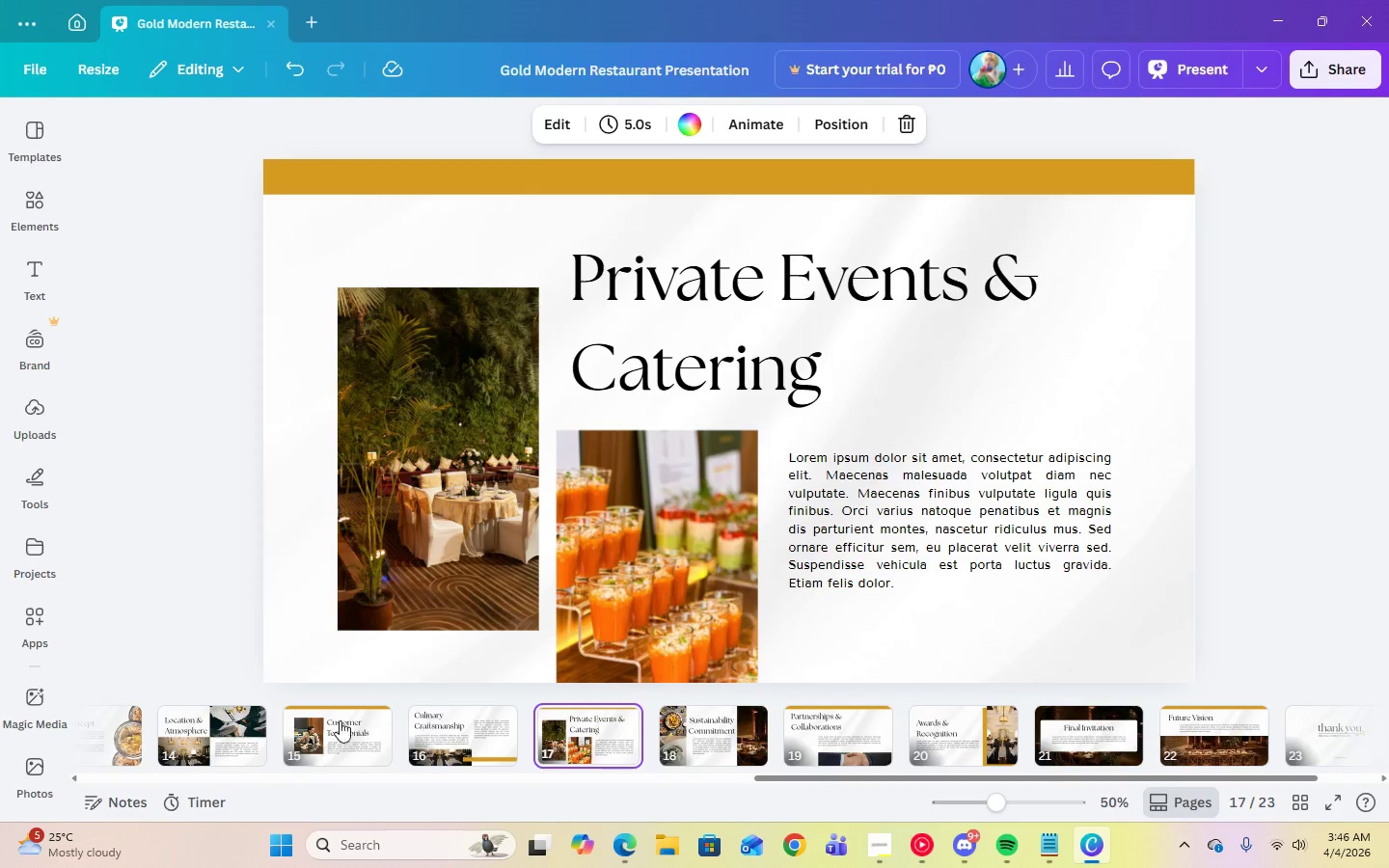 
left_click([236, 732])
 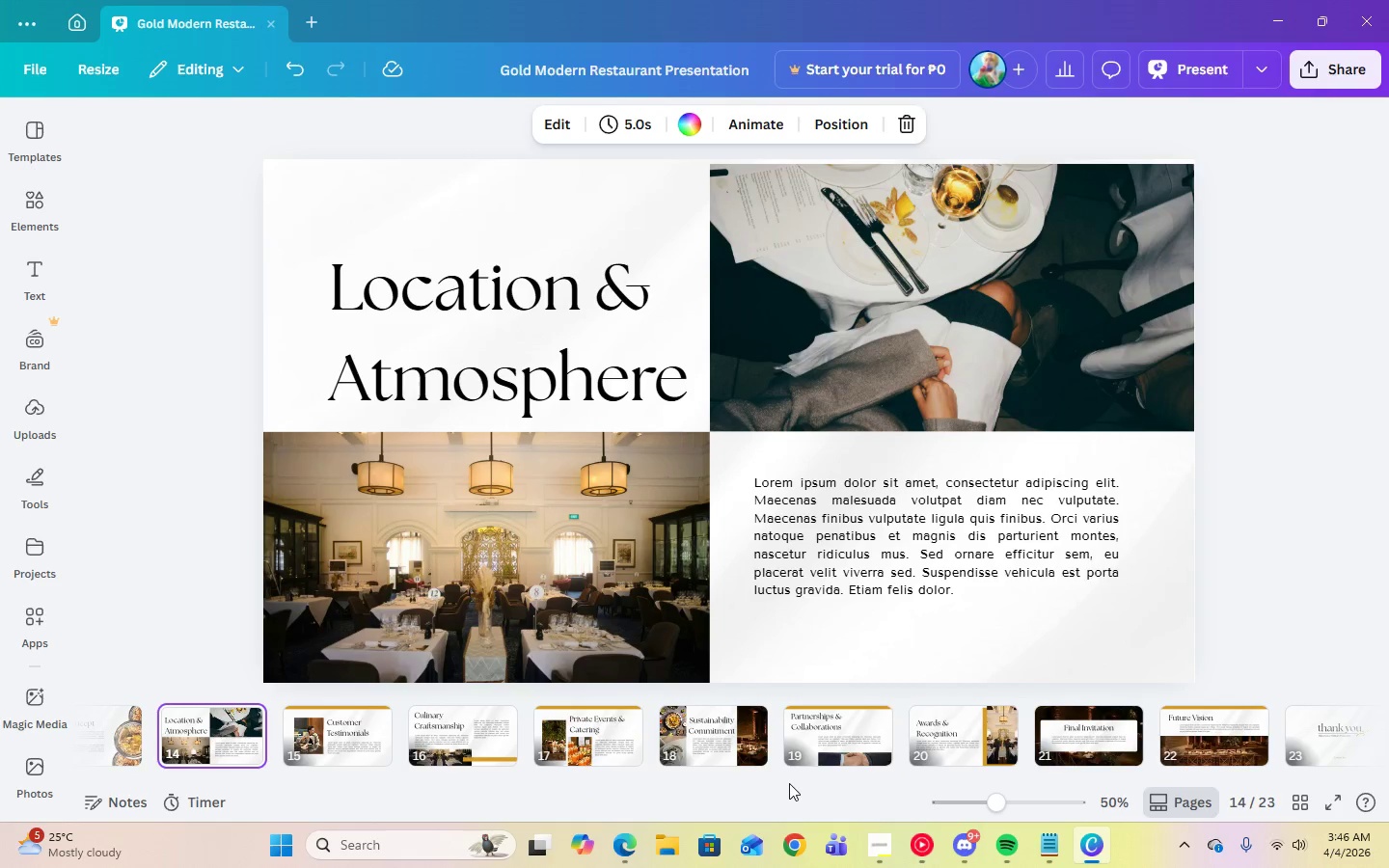 
left_click([852, 756])
 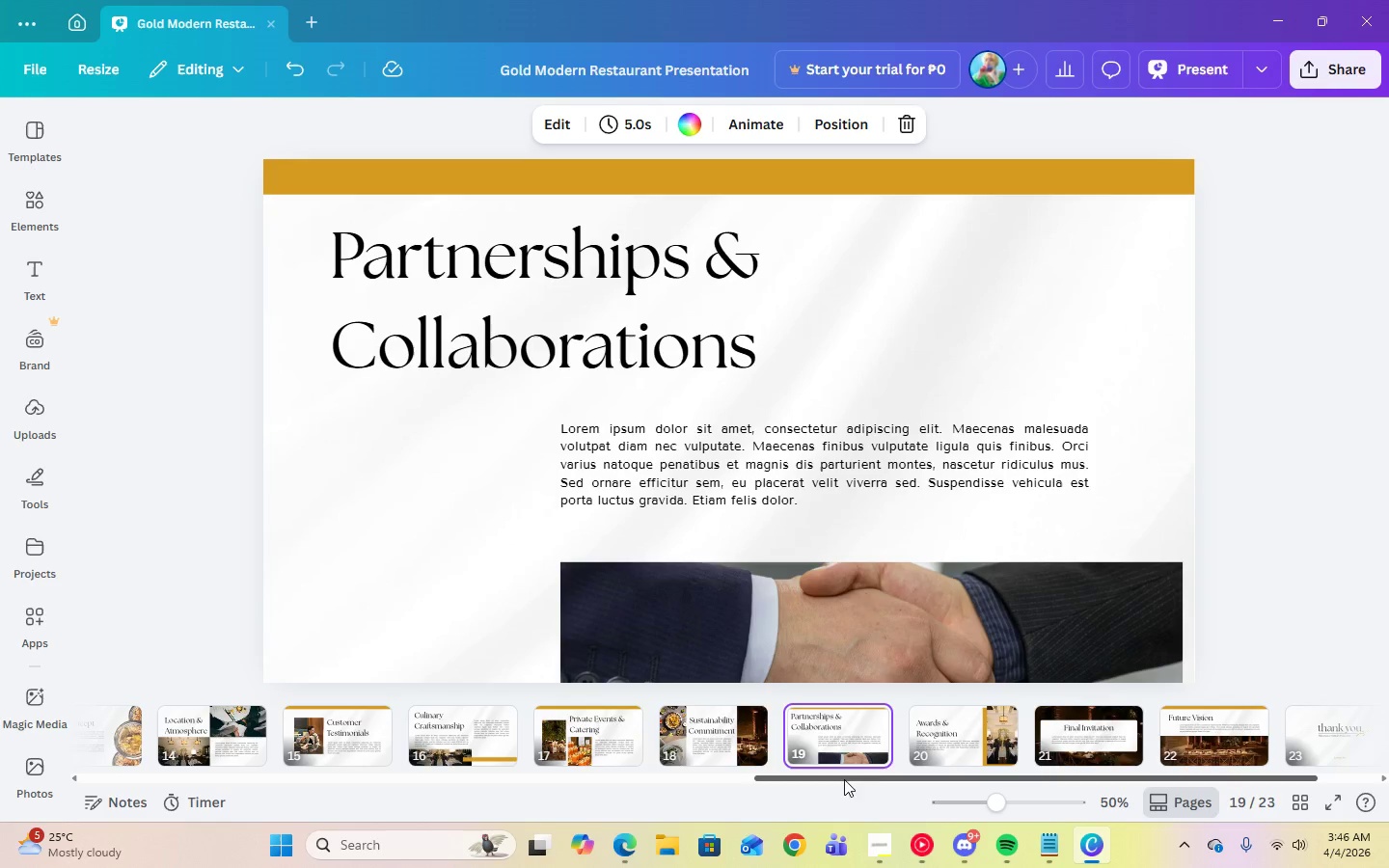 
left_click([1109, 741])
 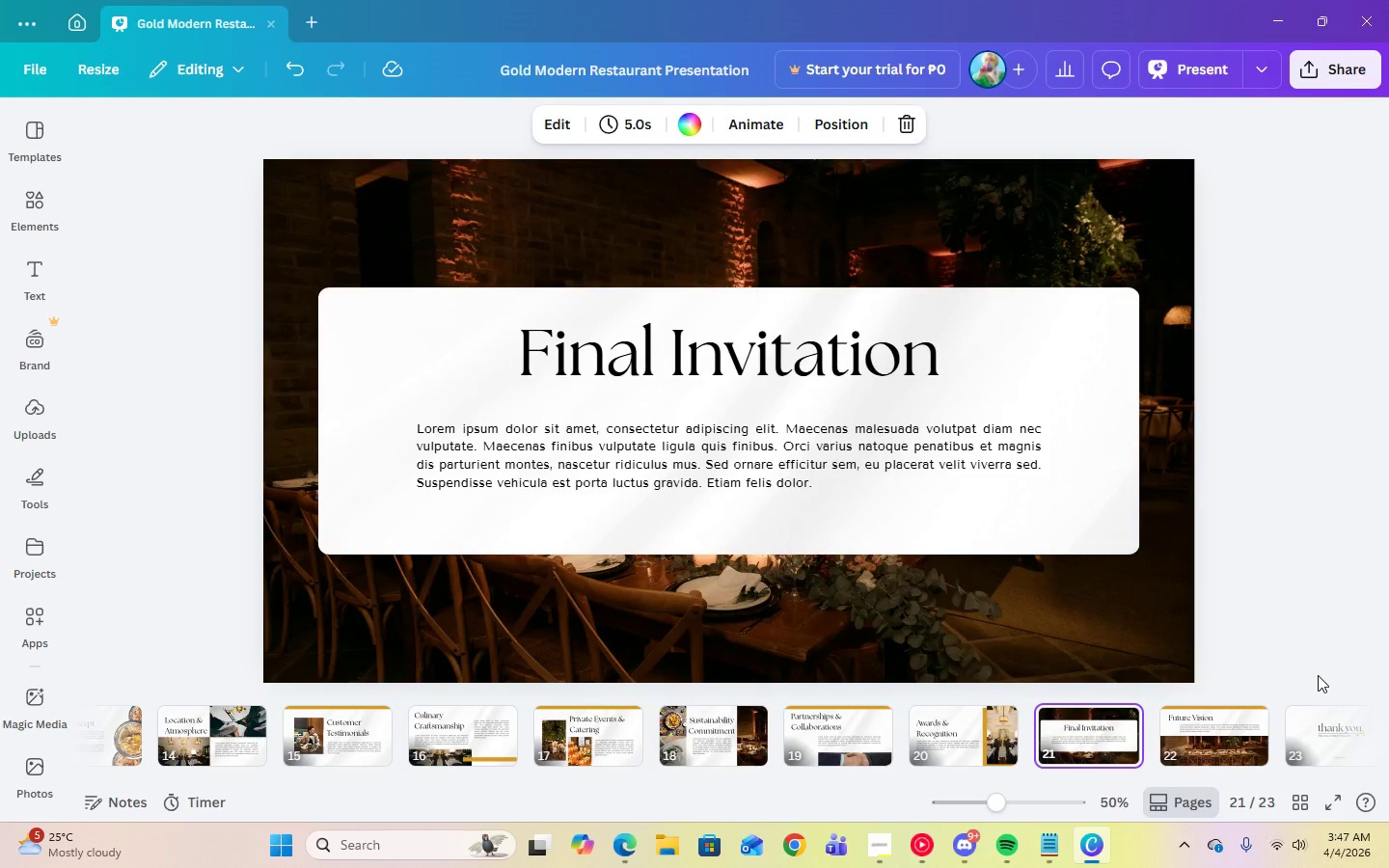 
left_click([894, 849])
 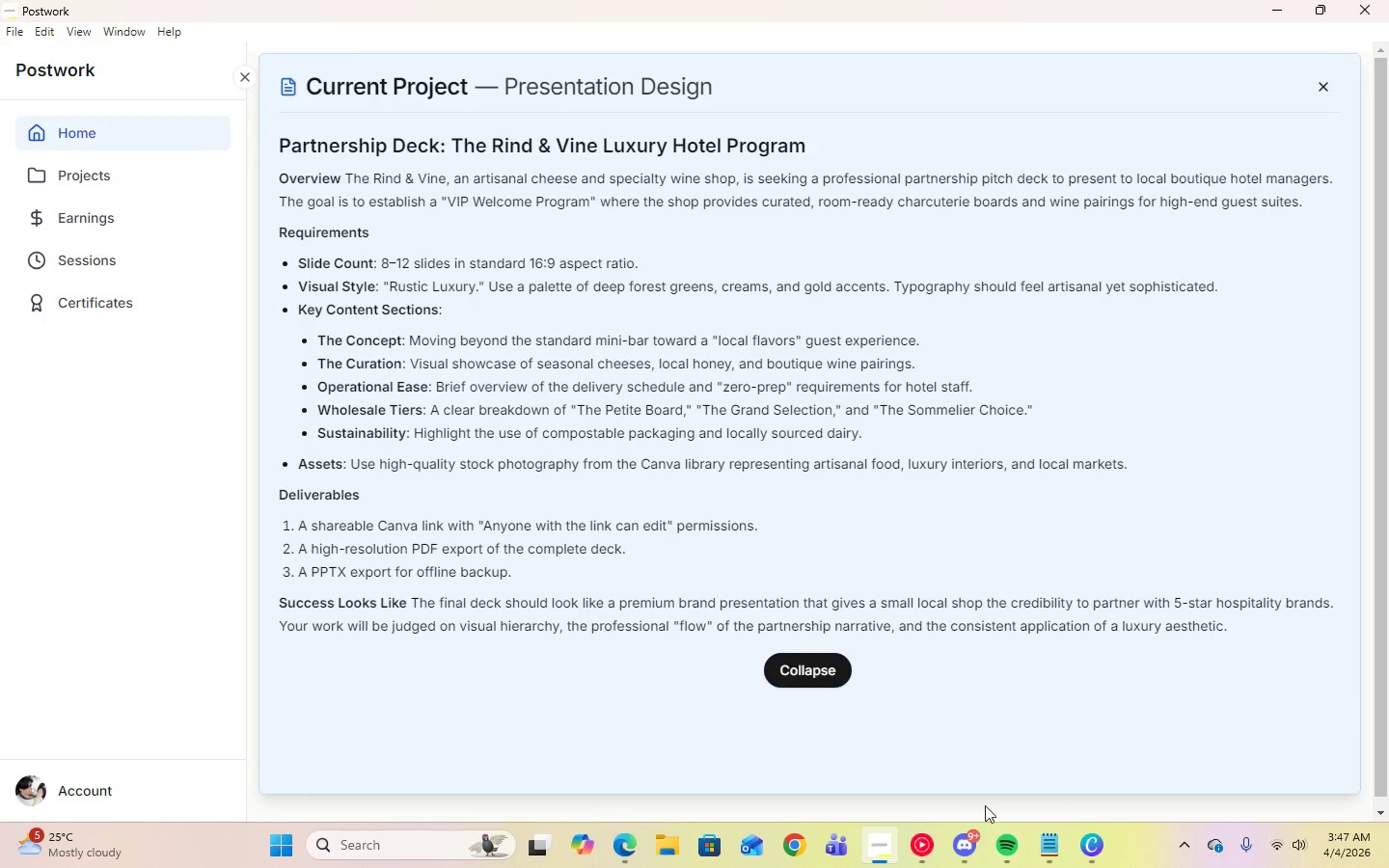 
left_click([1047, 841])
 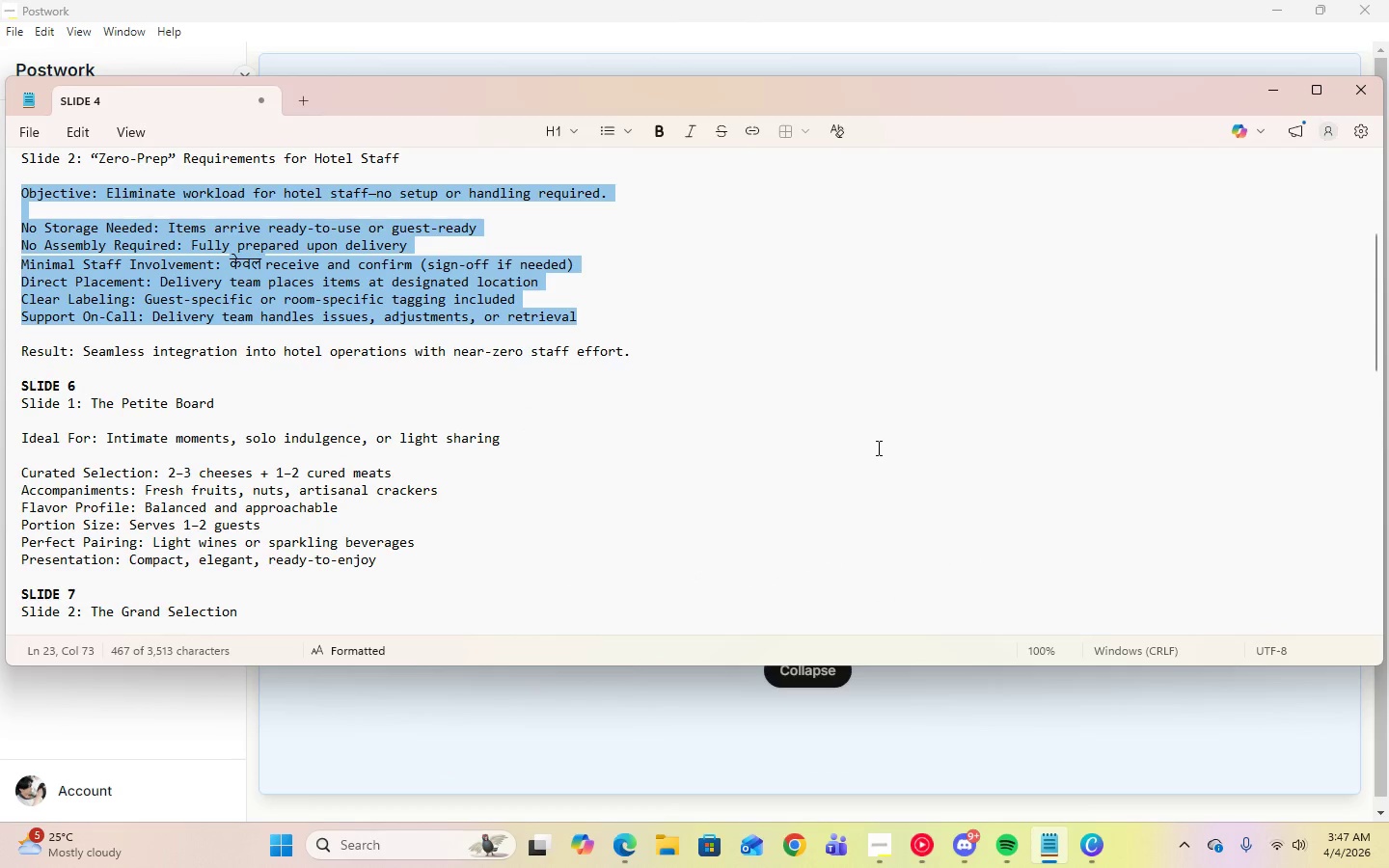 
scroll: coordinate [877, 448], scroll_direction: down, amount: 9.0
 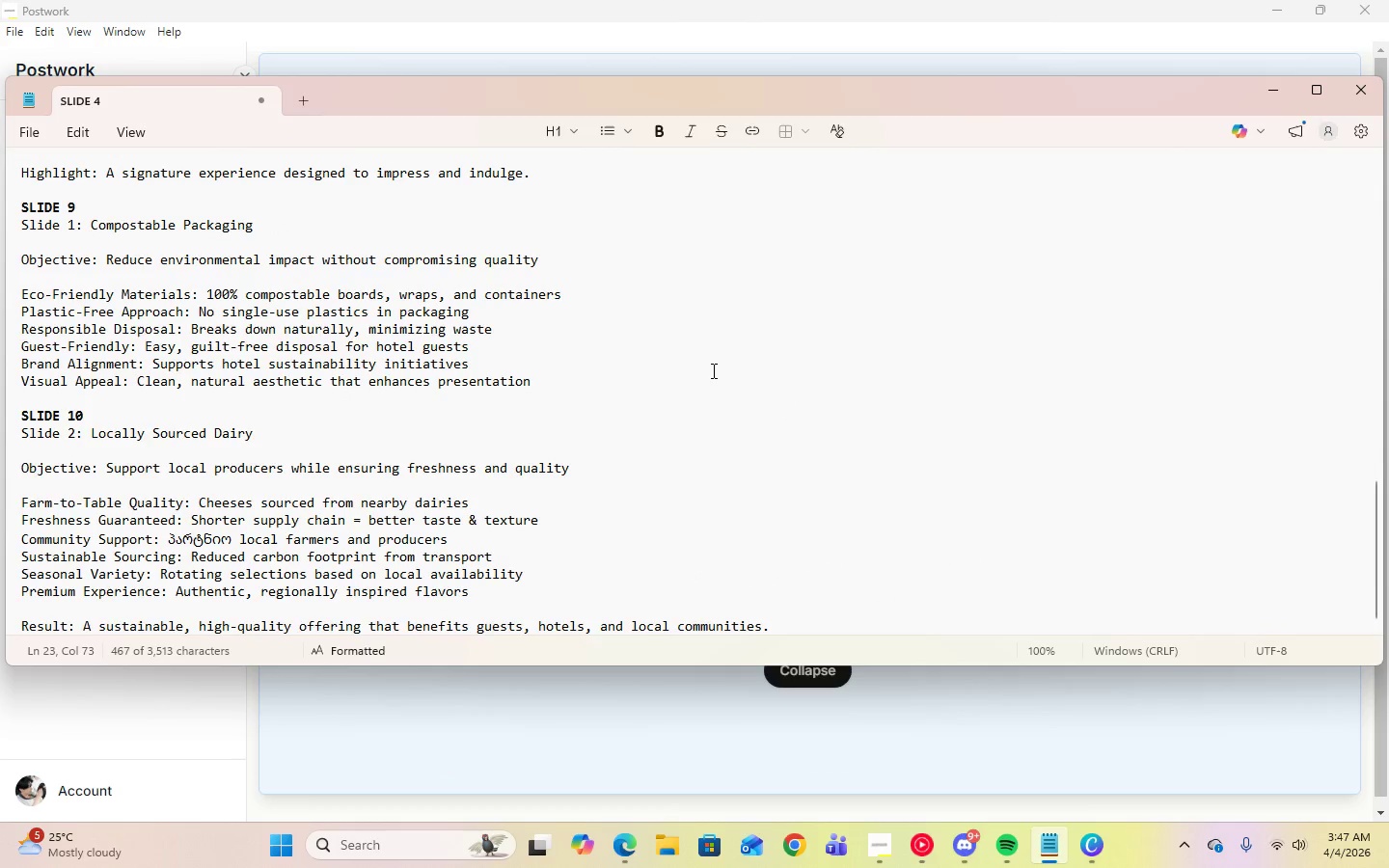 
scroll: coordinate [1010, 408], scroll_direction: up, amount: 11.0
 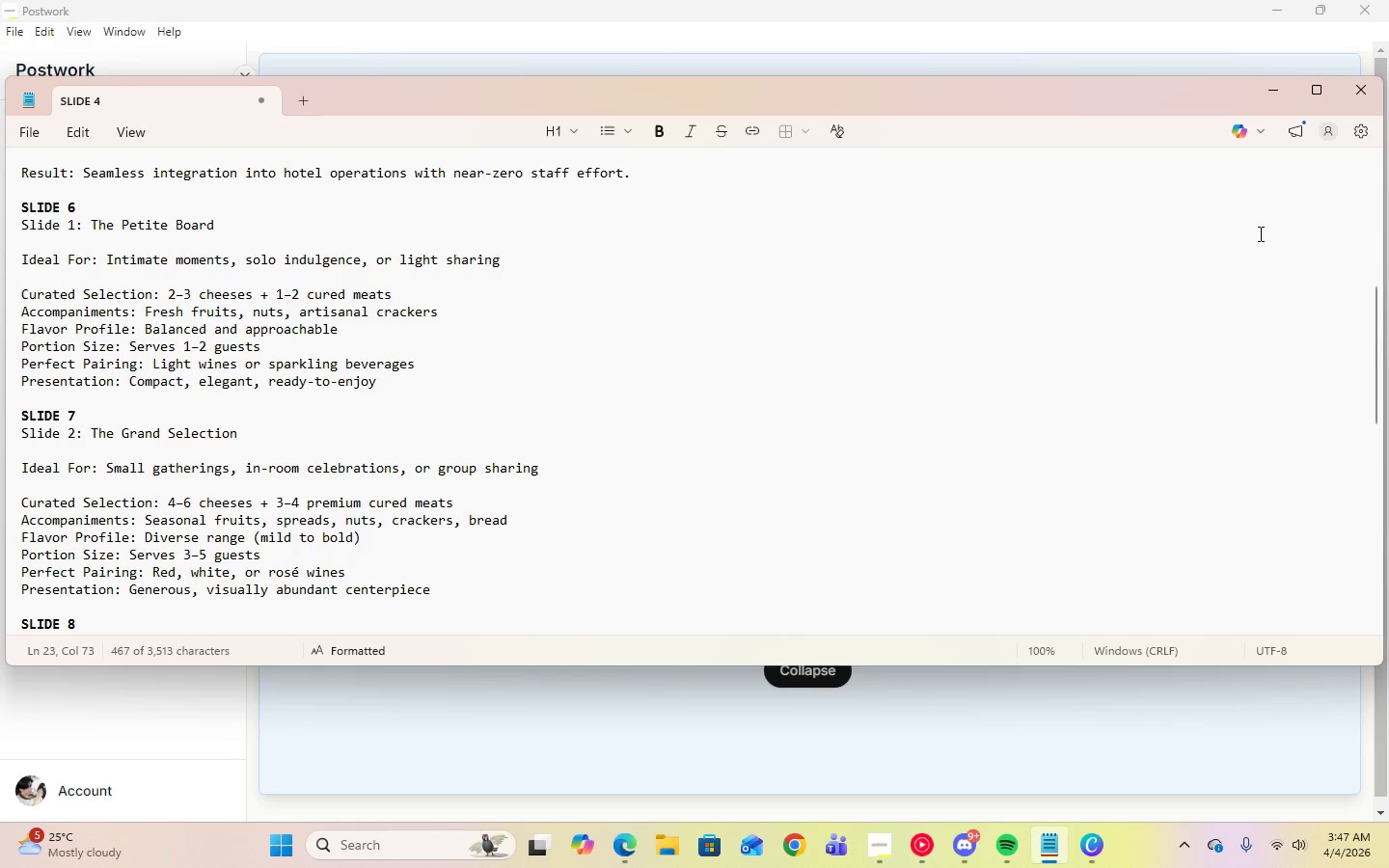 
left_click([1283, 95])
 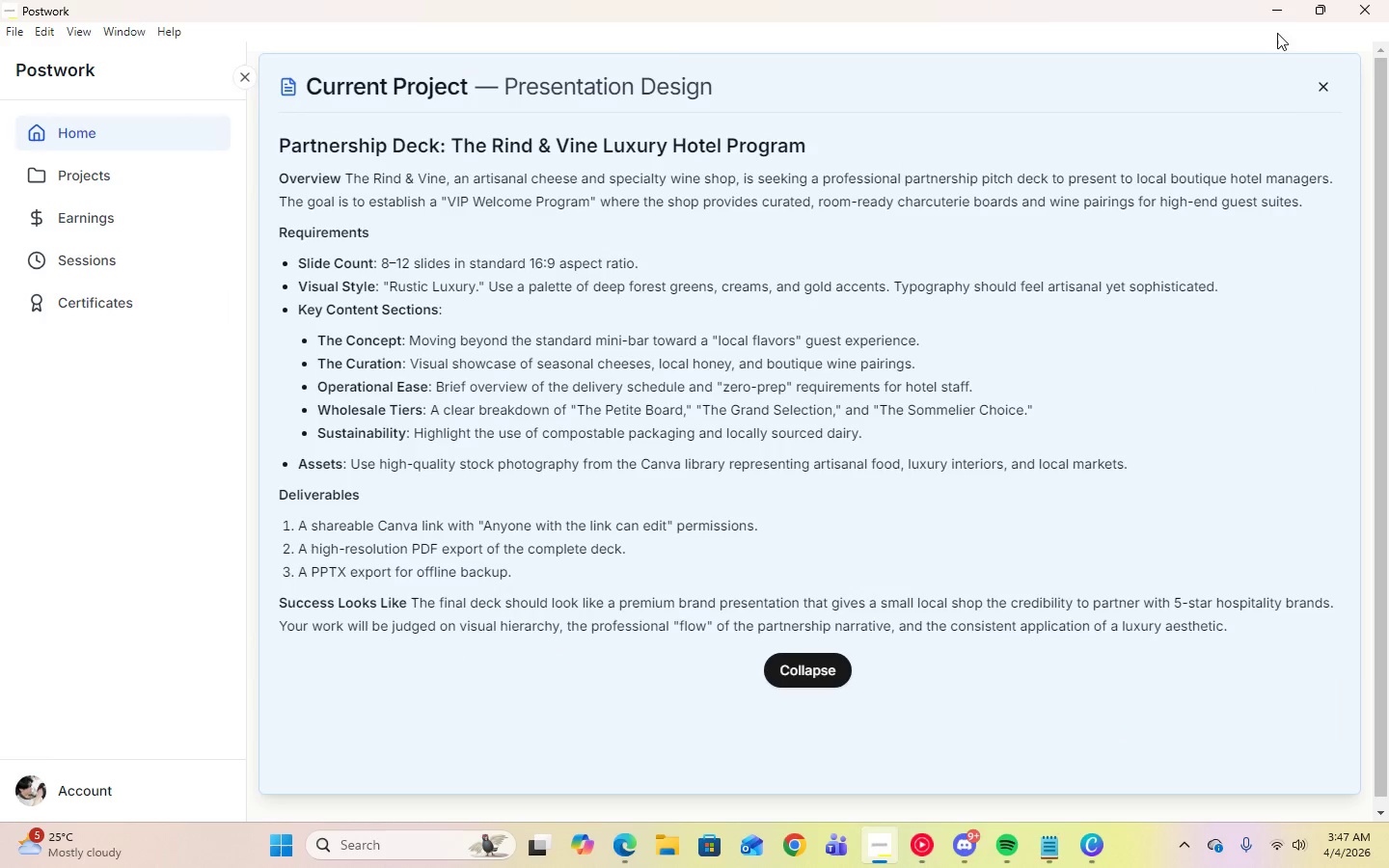 
left_click([1276, 4])
 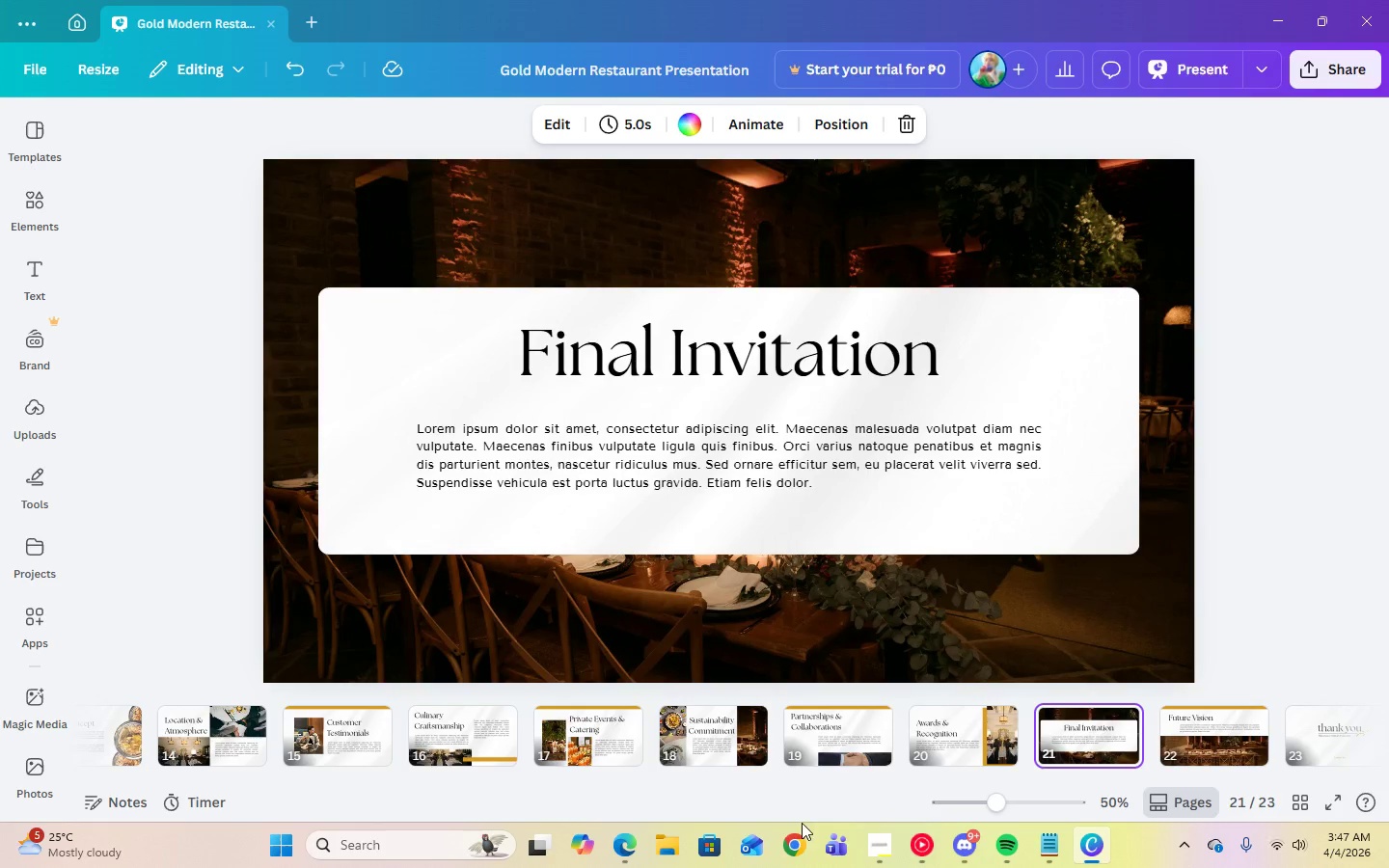 
left_click([867, 837])